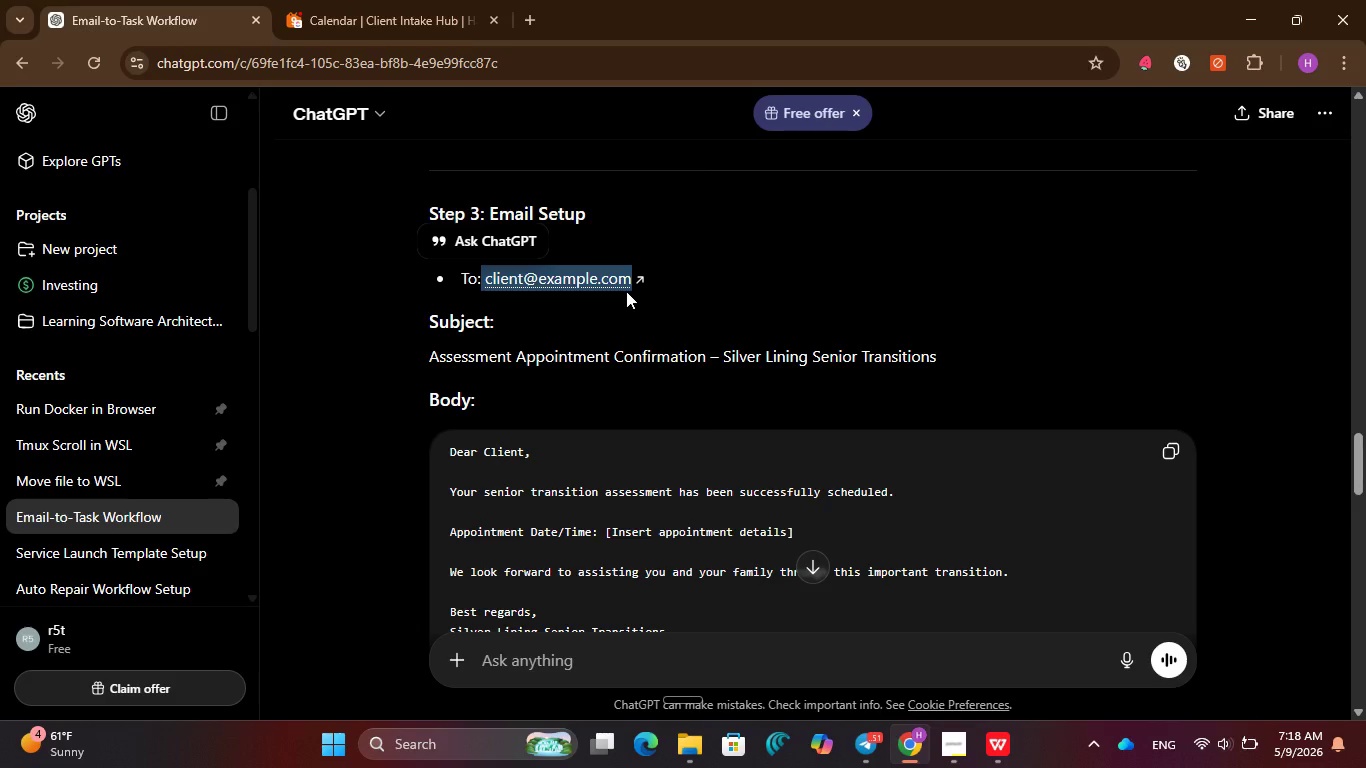 
key(Control+C)
 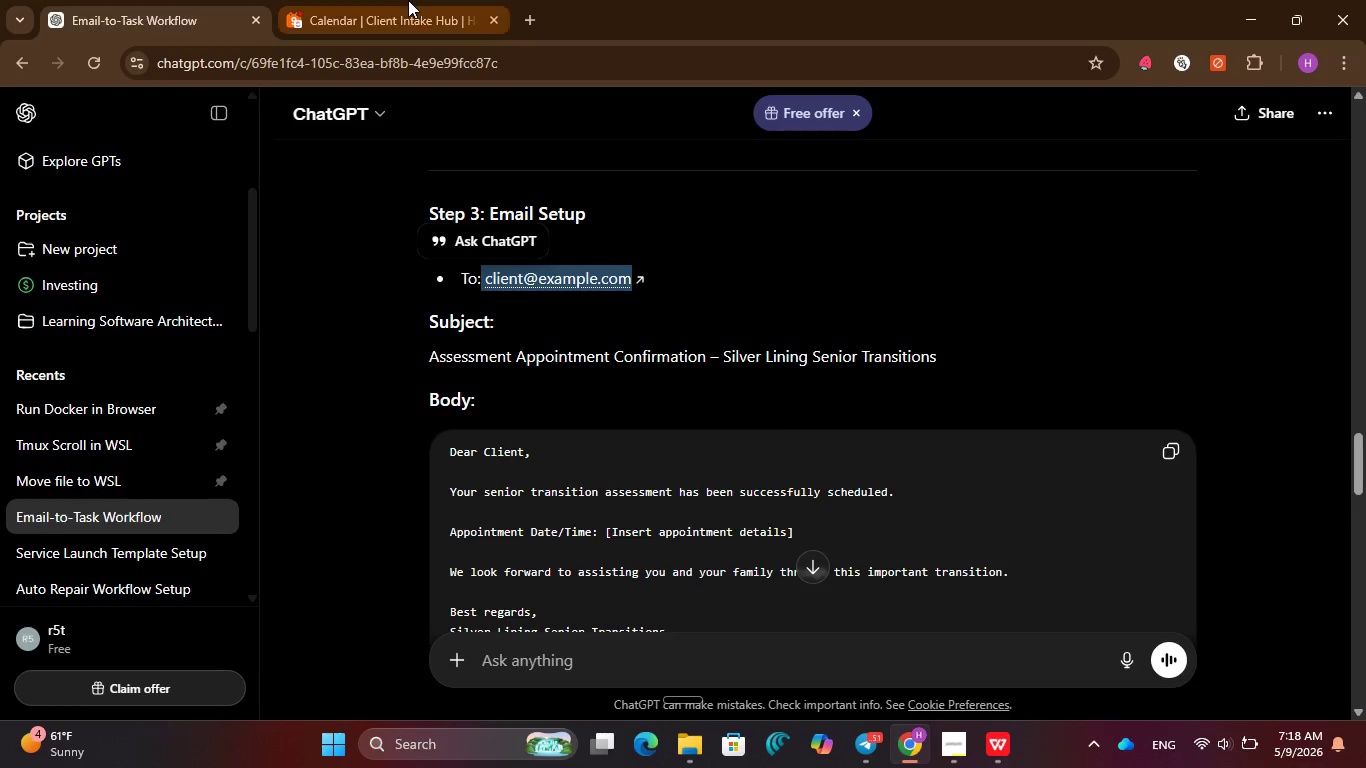 
left_click([407, 0])
 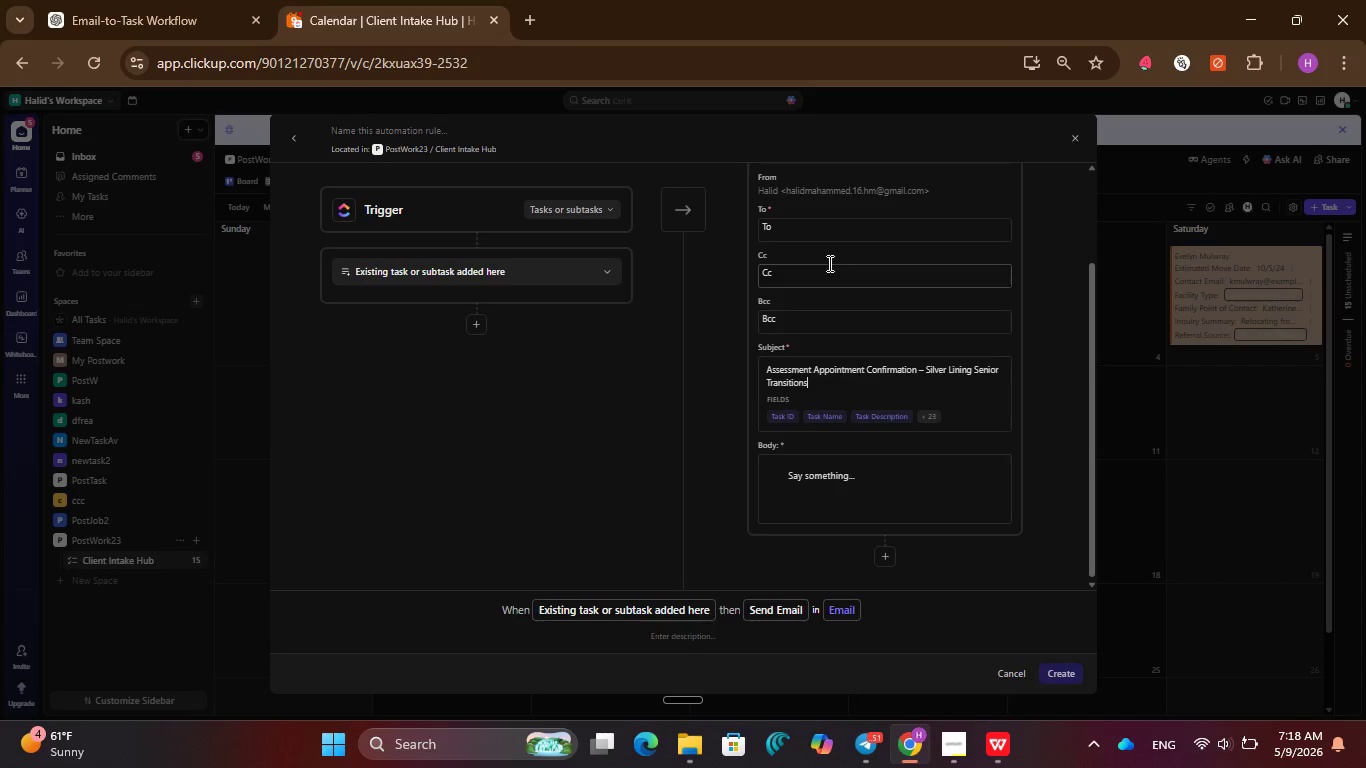 
left_click([816, 219])
 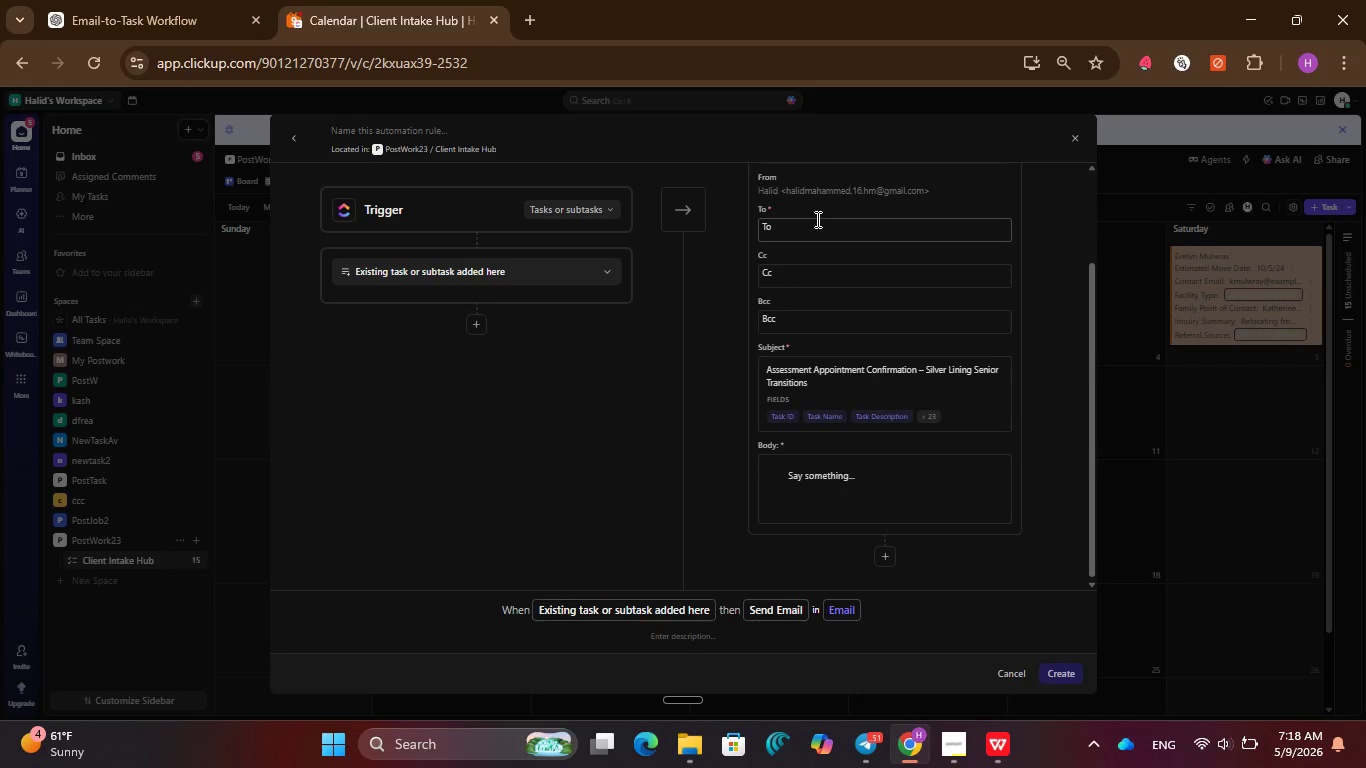 
key(Control+V)
 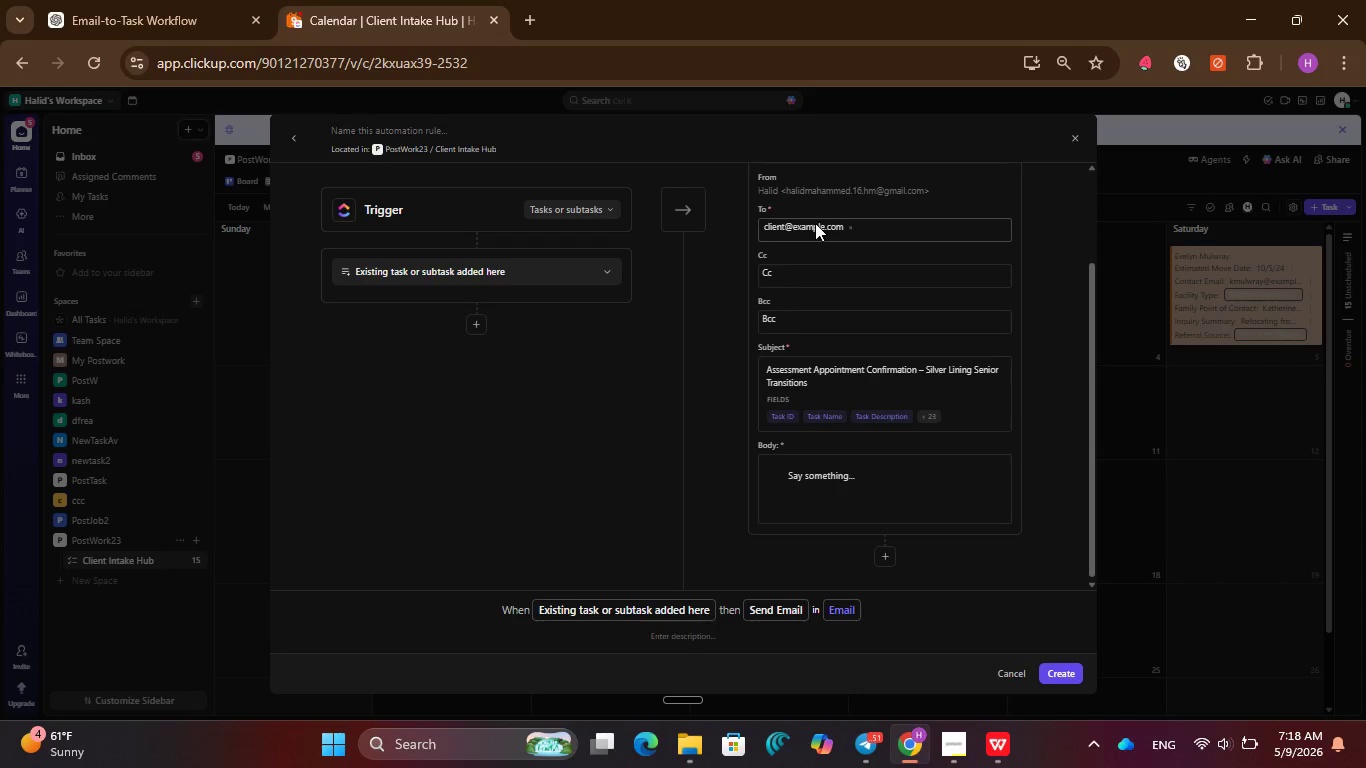 
left_click([814, 223])
 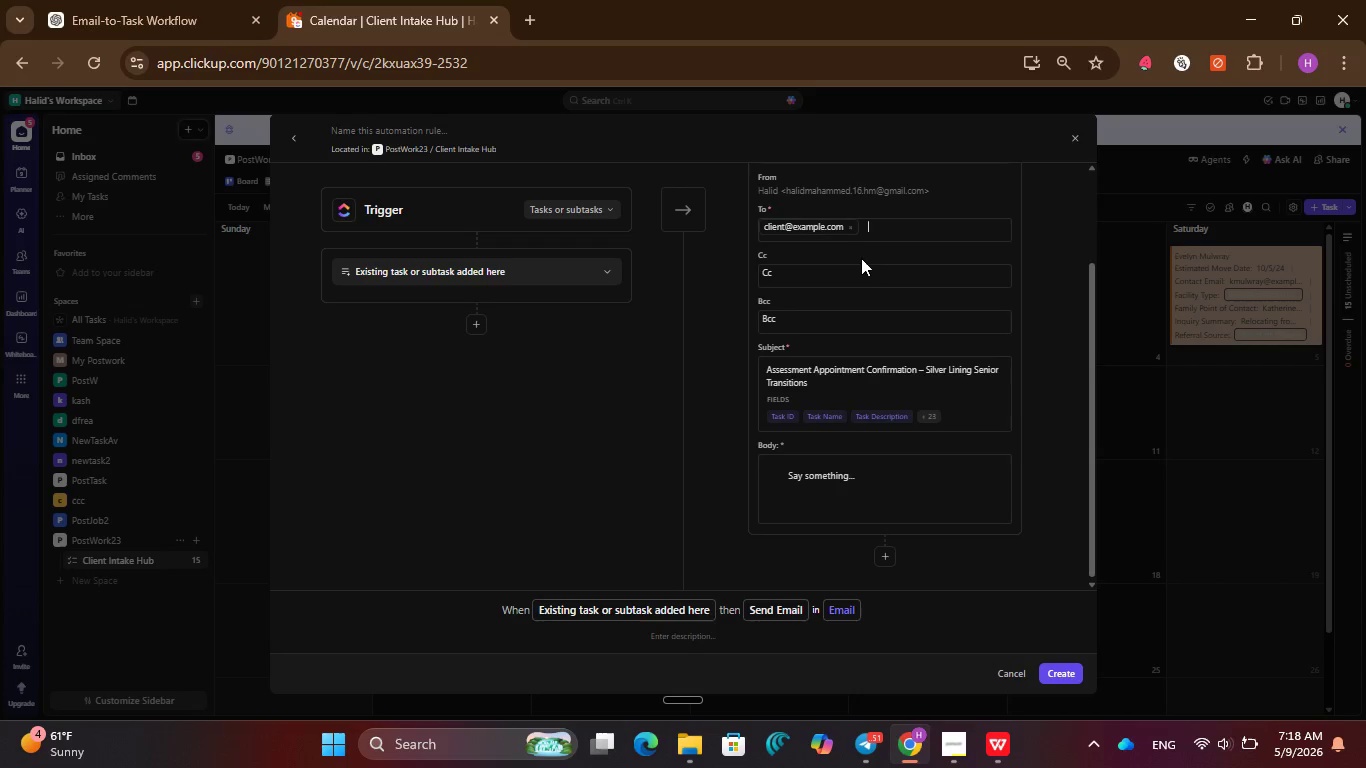 
left_click([858, 248])
 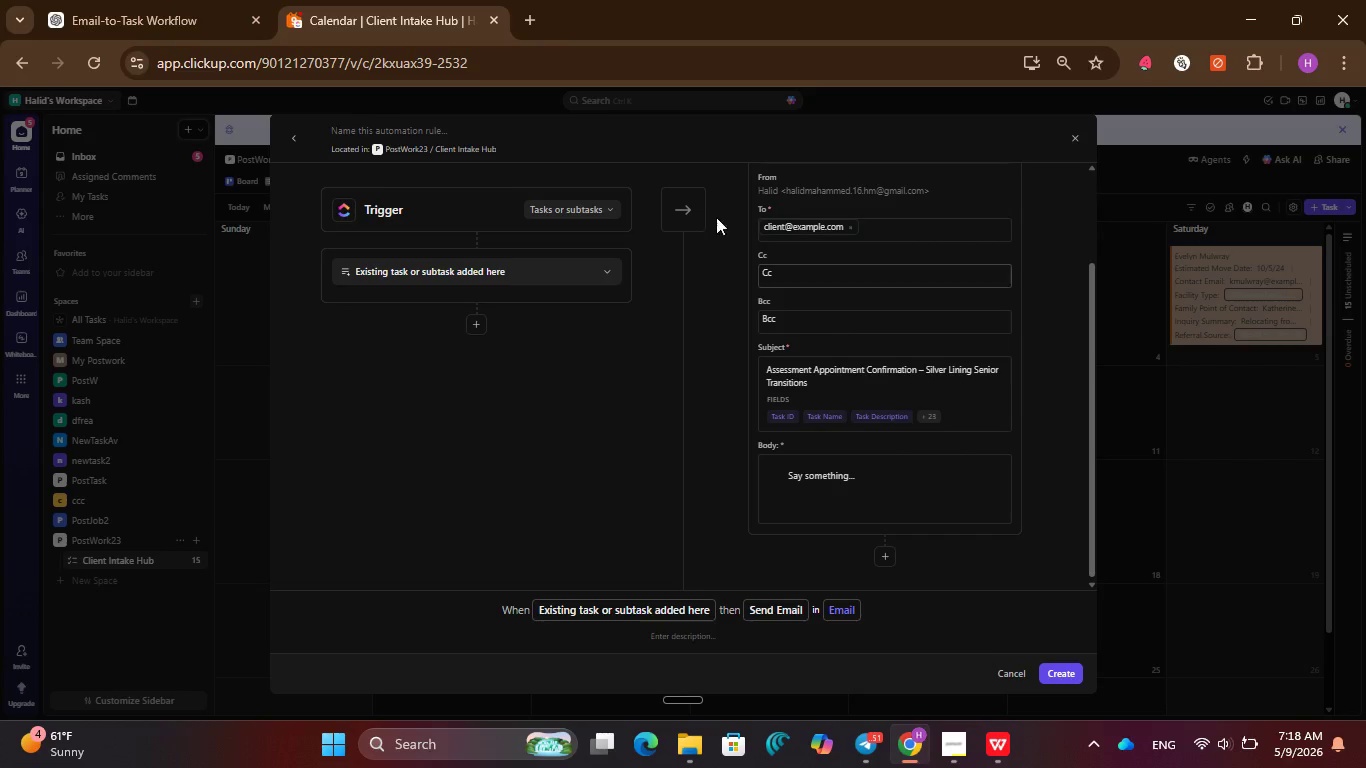 
left_click([188, 0])
 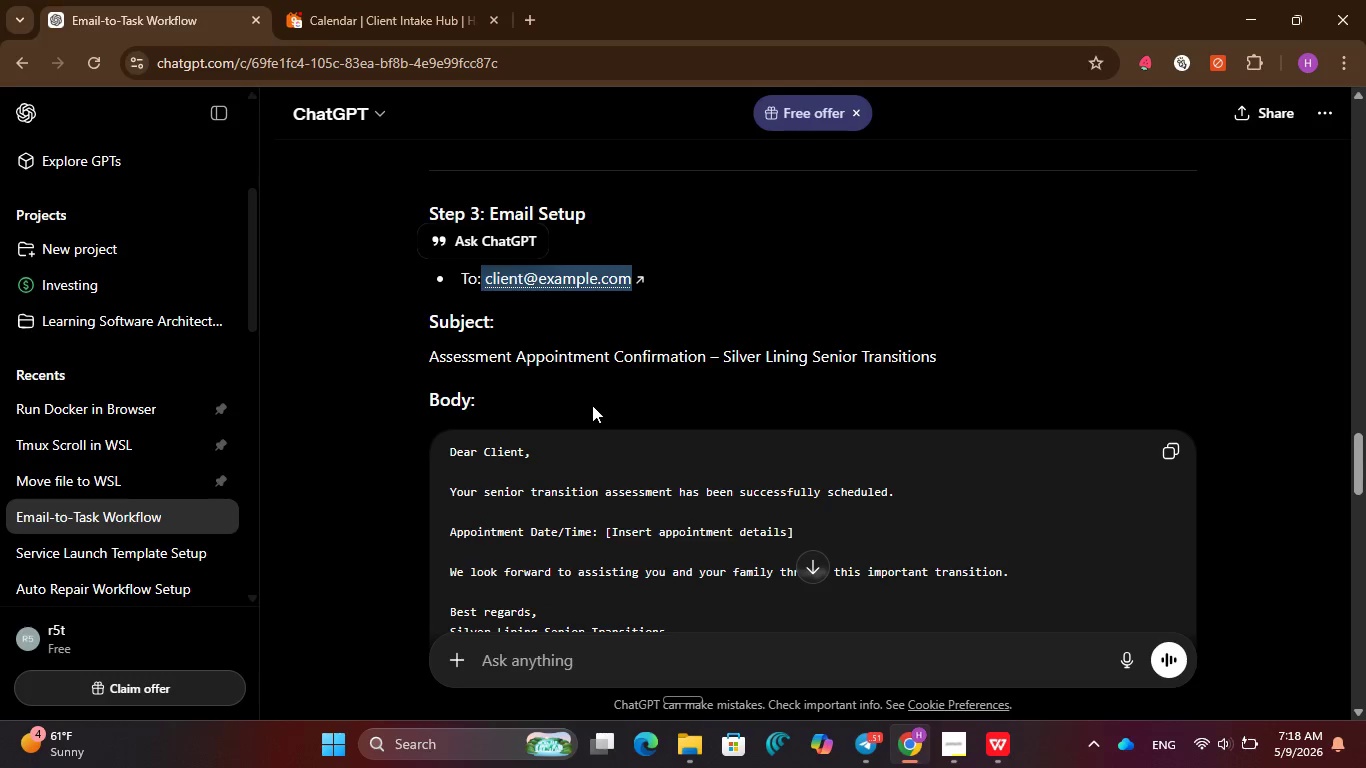 
scroll: coordinate [592, 405], scroll_direction: down, amount: 2.0
 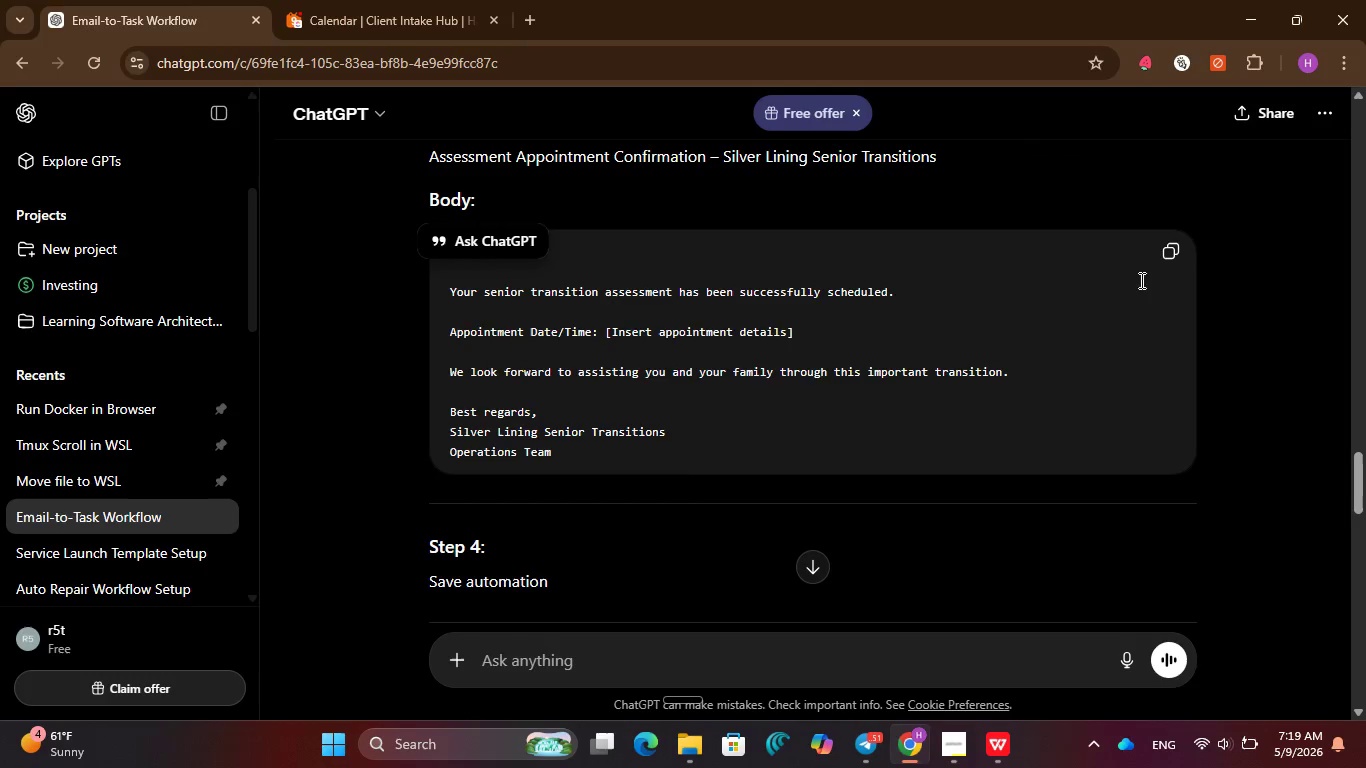 
left_click([1167, 250])
 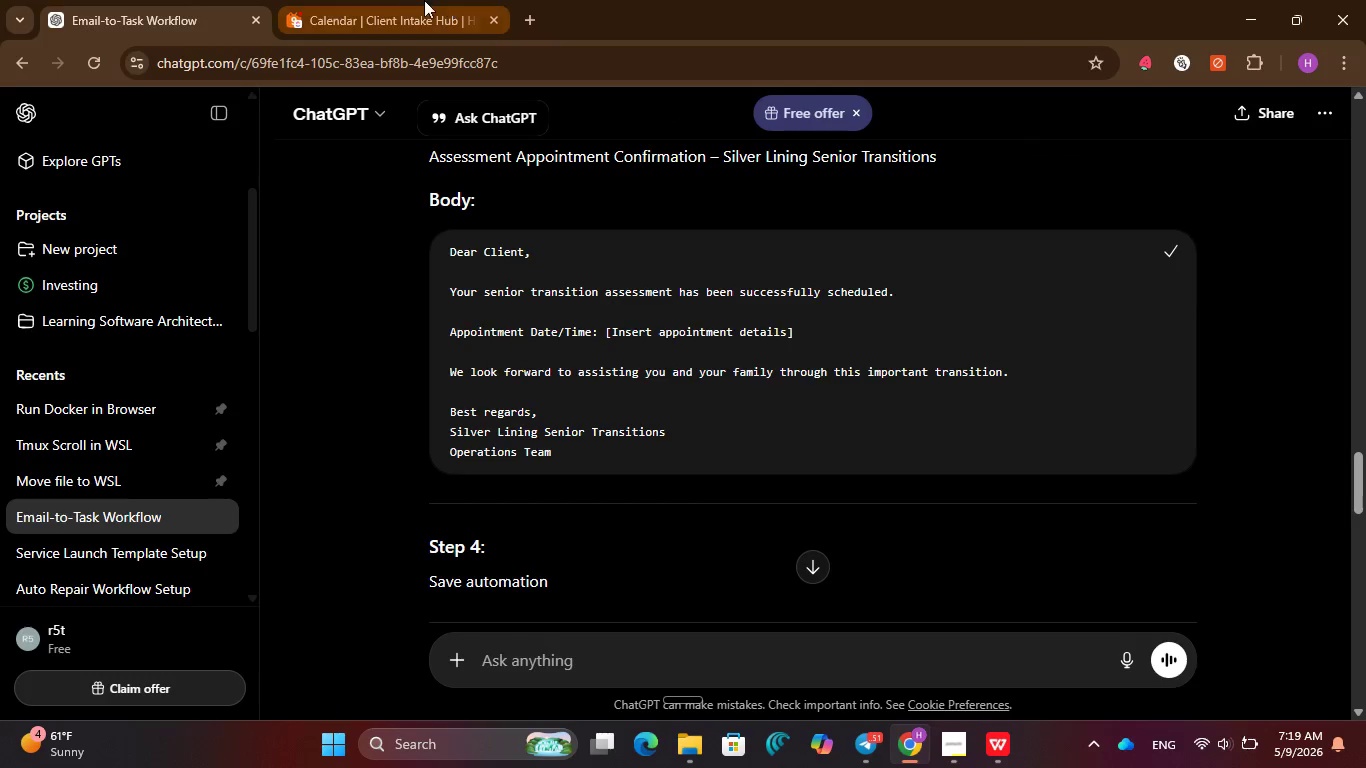 
left_click([390, 0])
 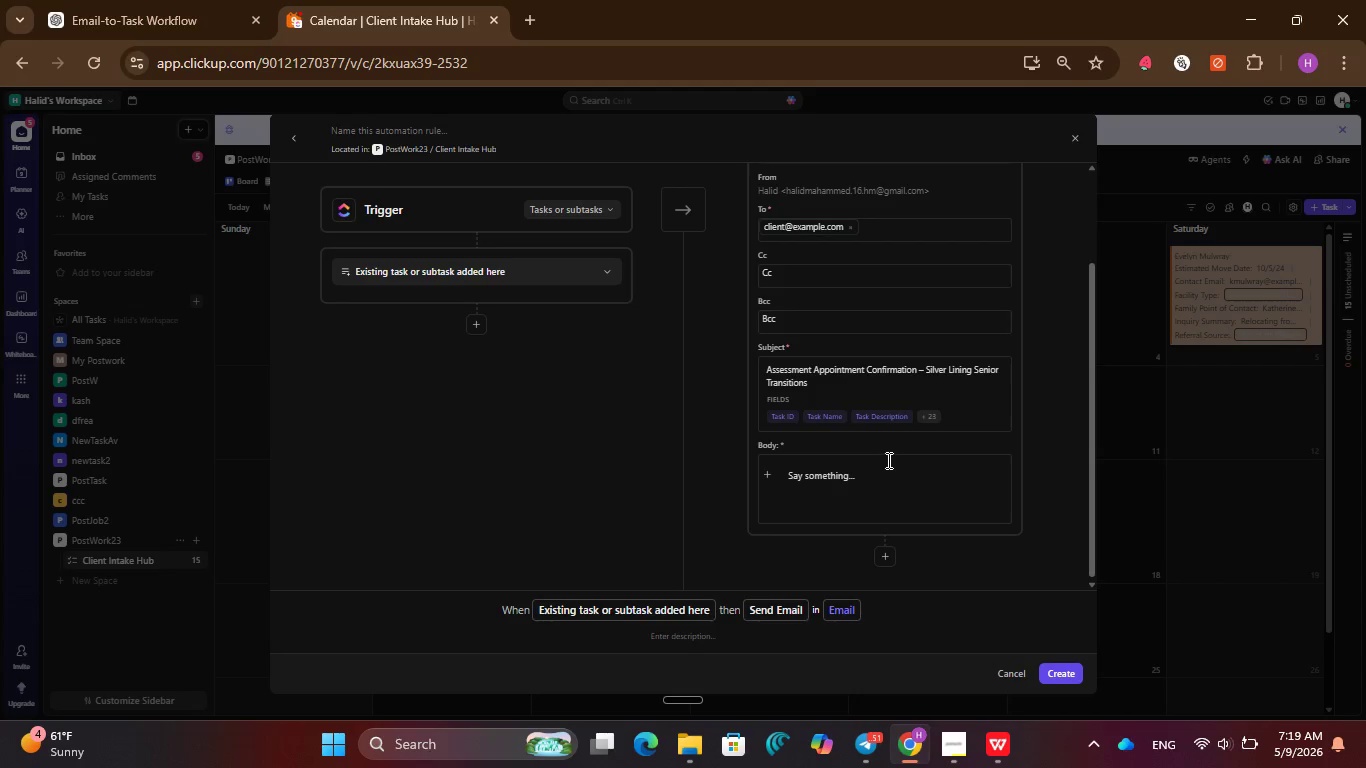 
left_click([889, 462])
 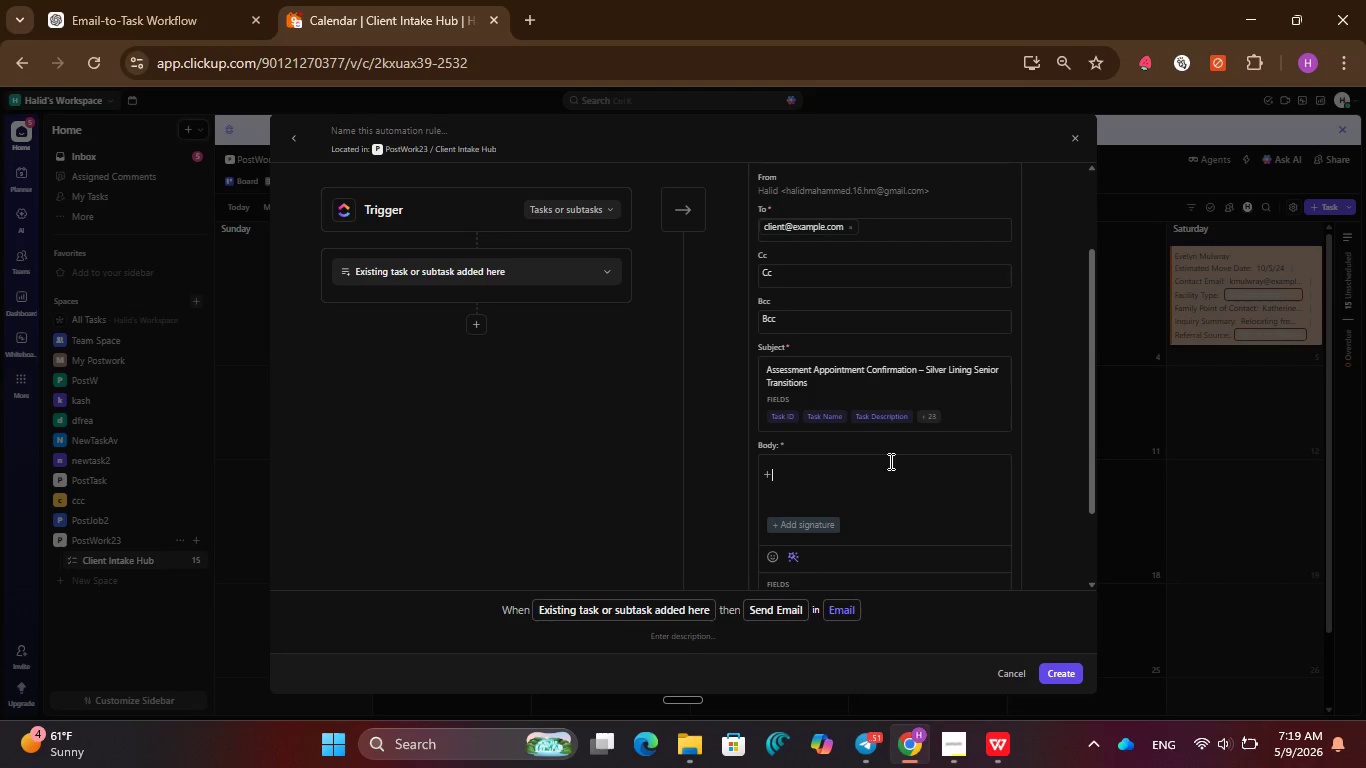 
key(Control+V)
 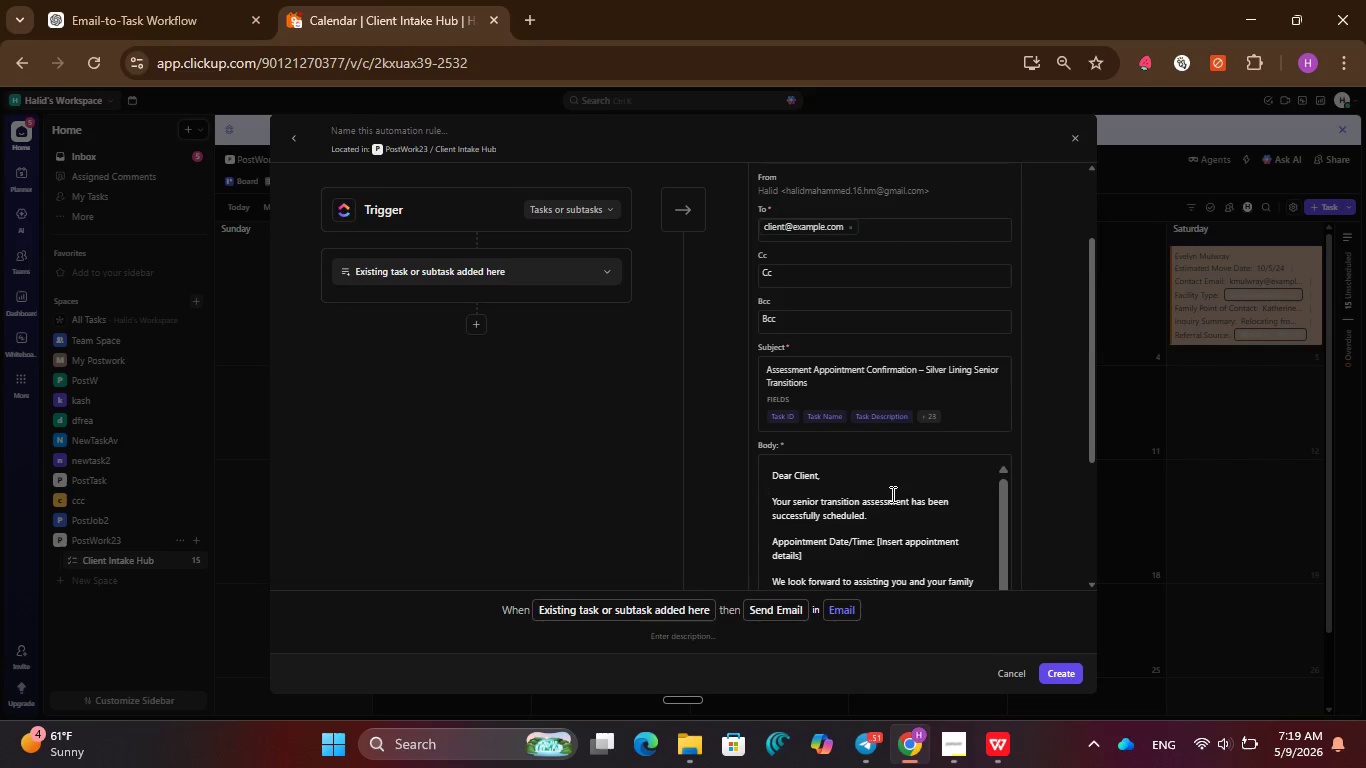 
scroll: coordinate [932, 512], scroll_direction: down, amount: 3.0
 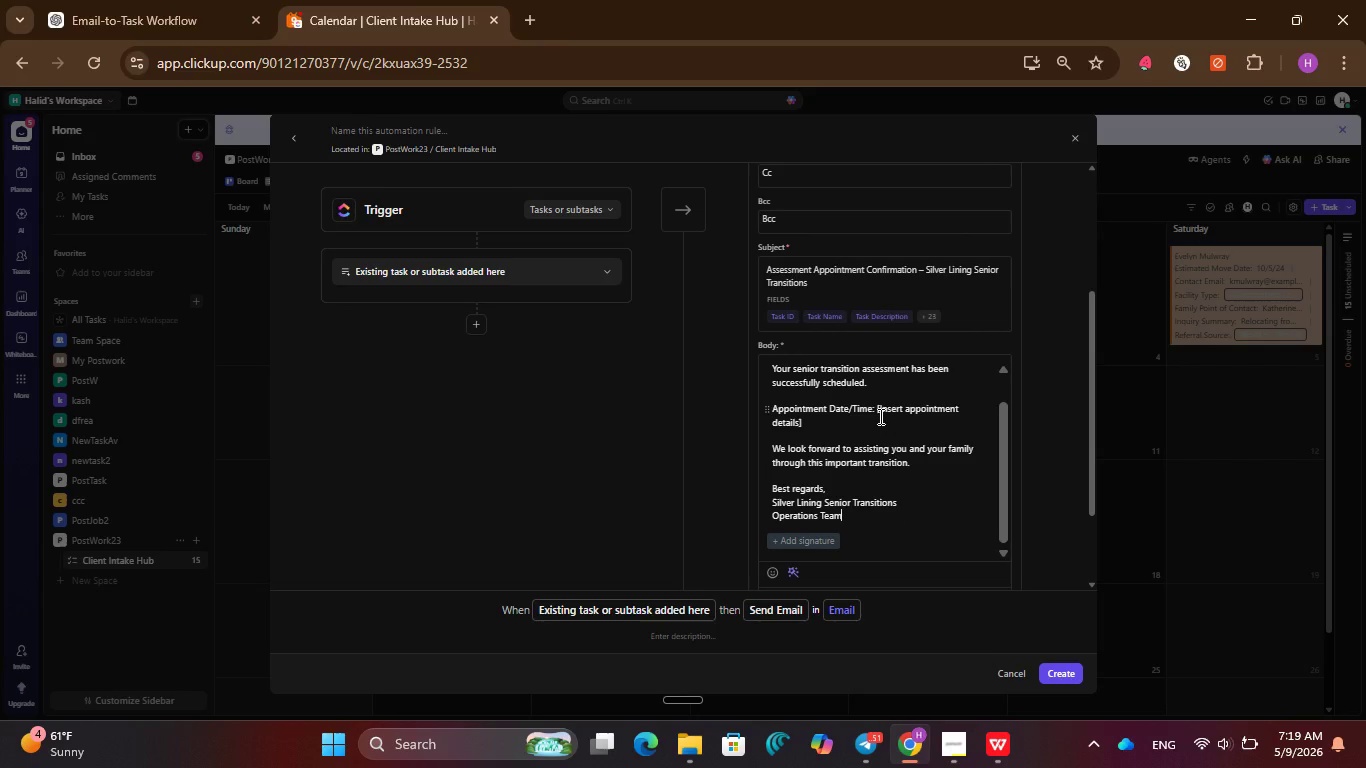 
wait(11.49)
 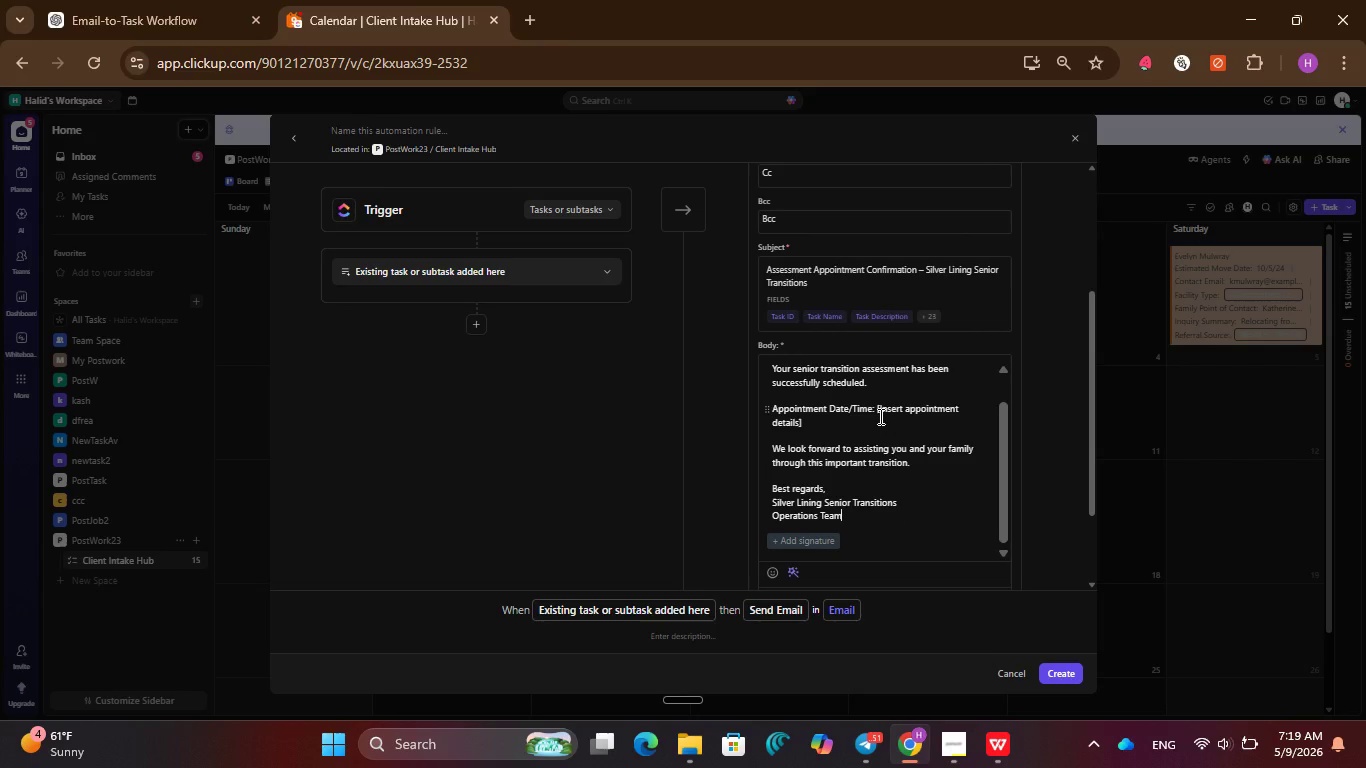 
left_click_drag(start_coordinate=[875, 410], to_coordinate=[887, 425])
 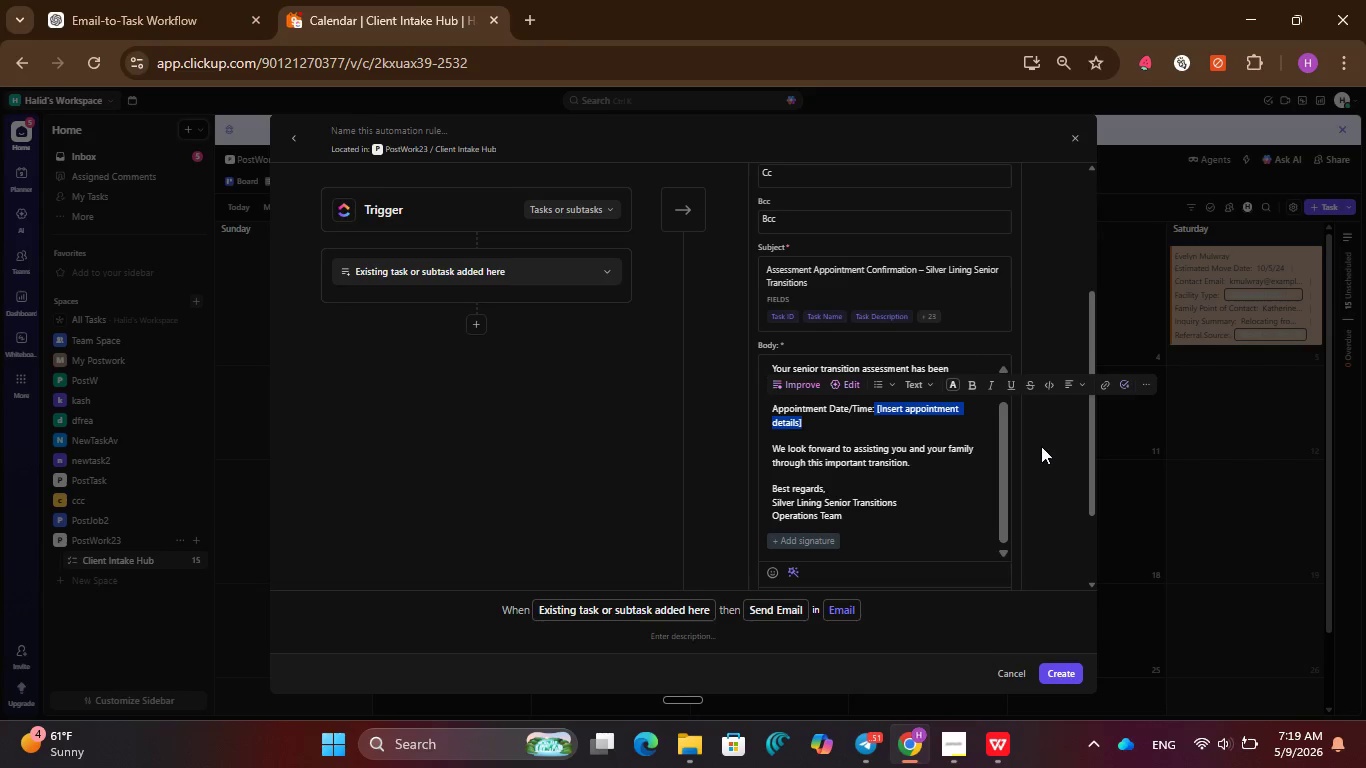 
key(Backspace)
 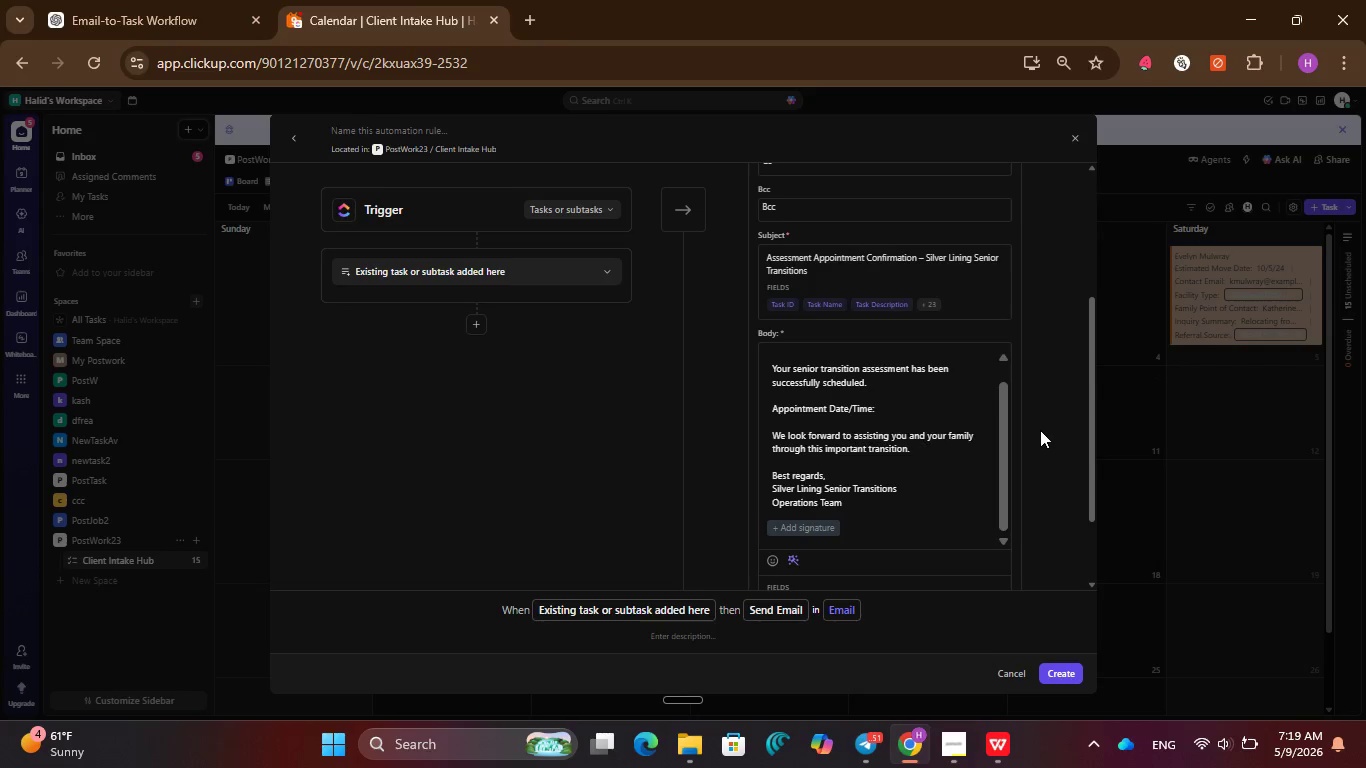 
key(Space)
 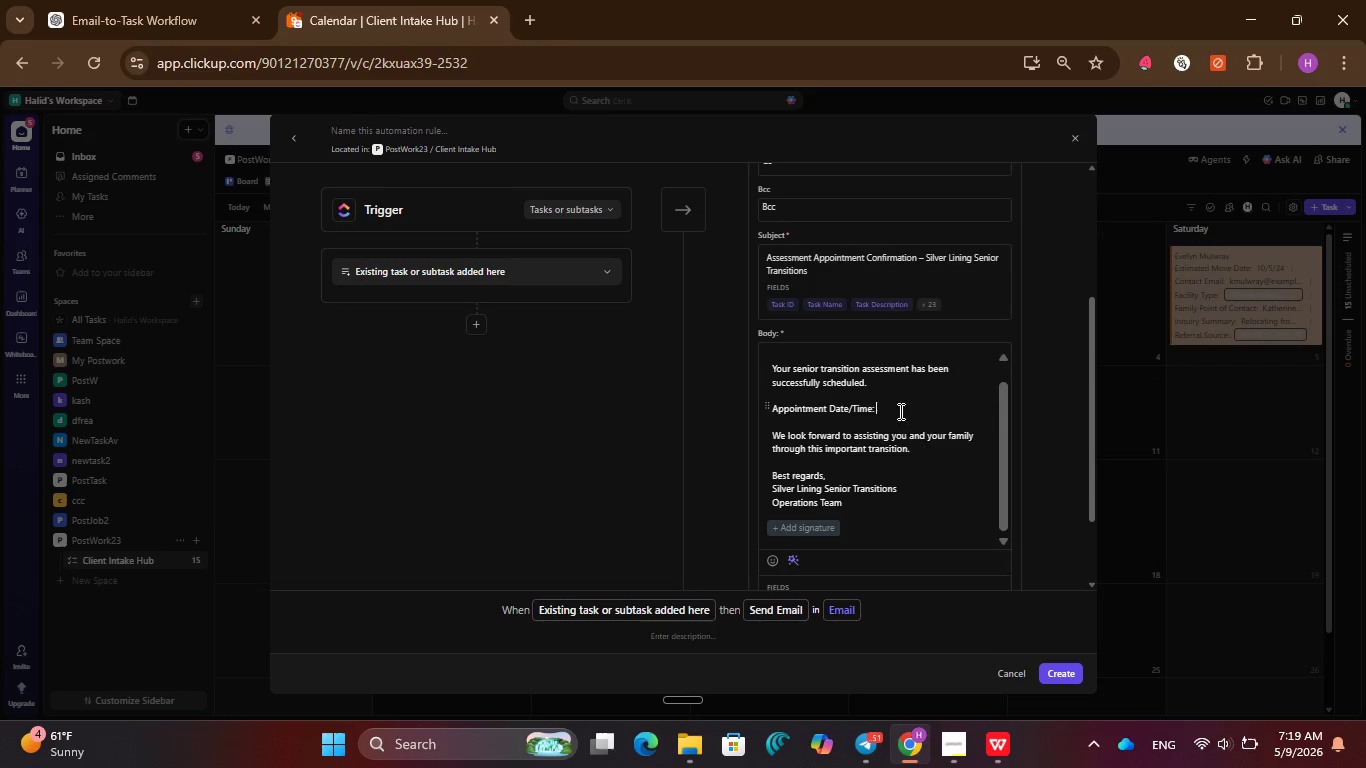 
scroll: coordinate [859, 472], scroll_direction: down, amount: 2.0
 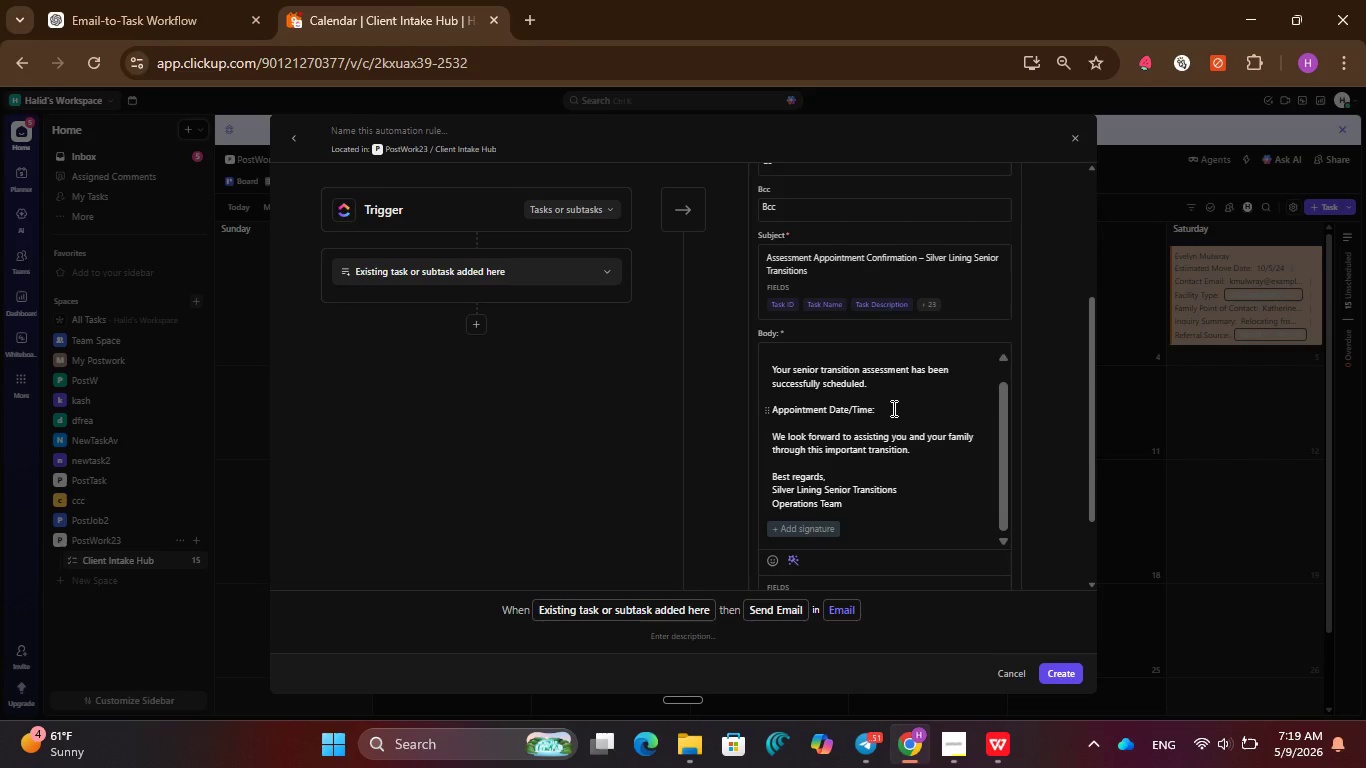 
key(Shift+ShiftRight)
 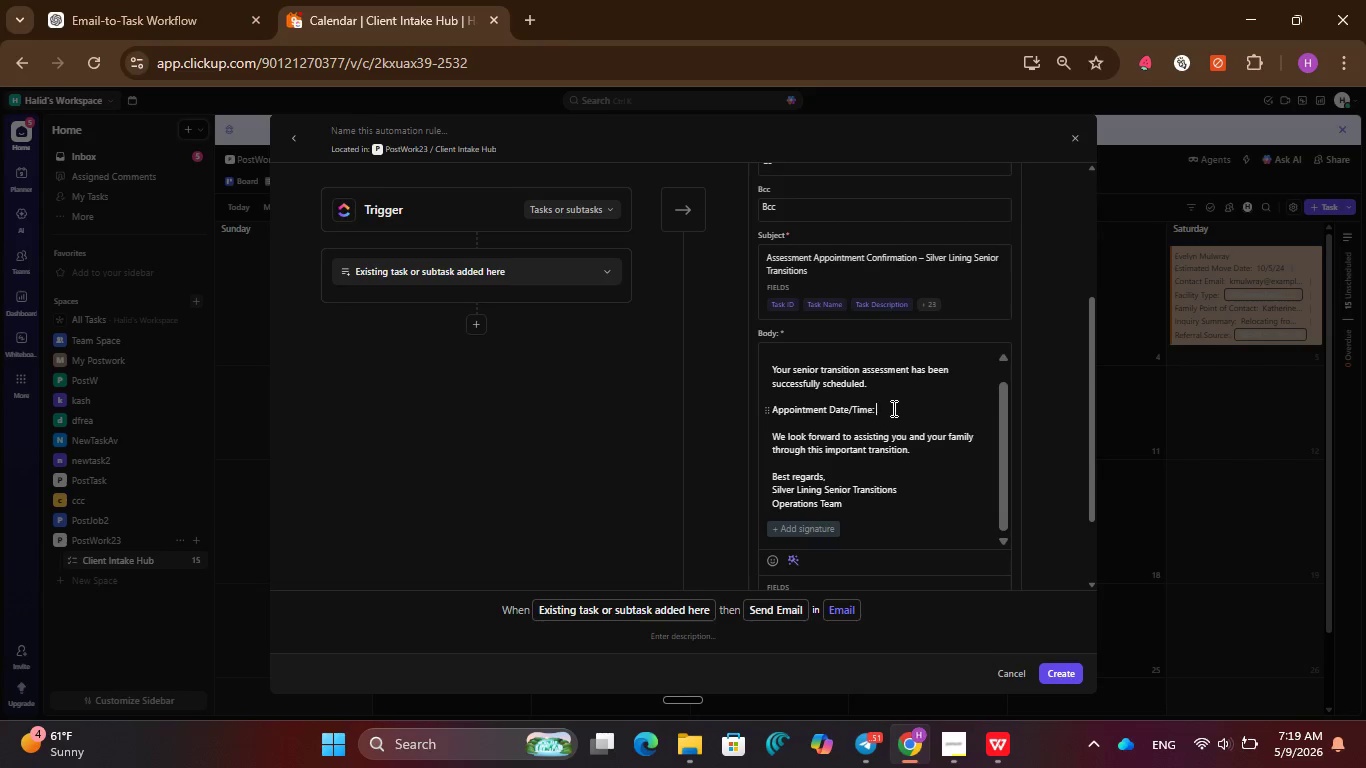 
key(Shift+2)
 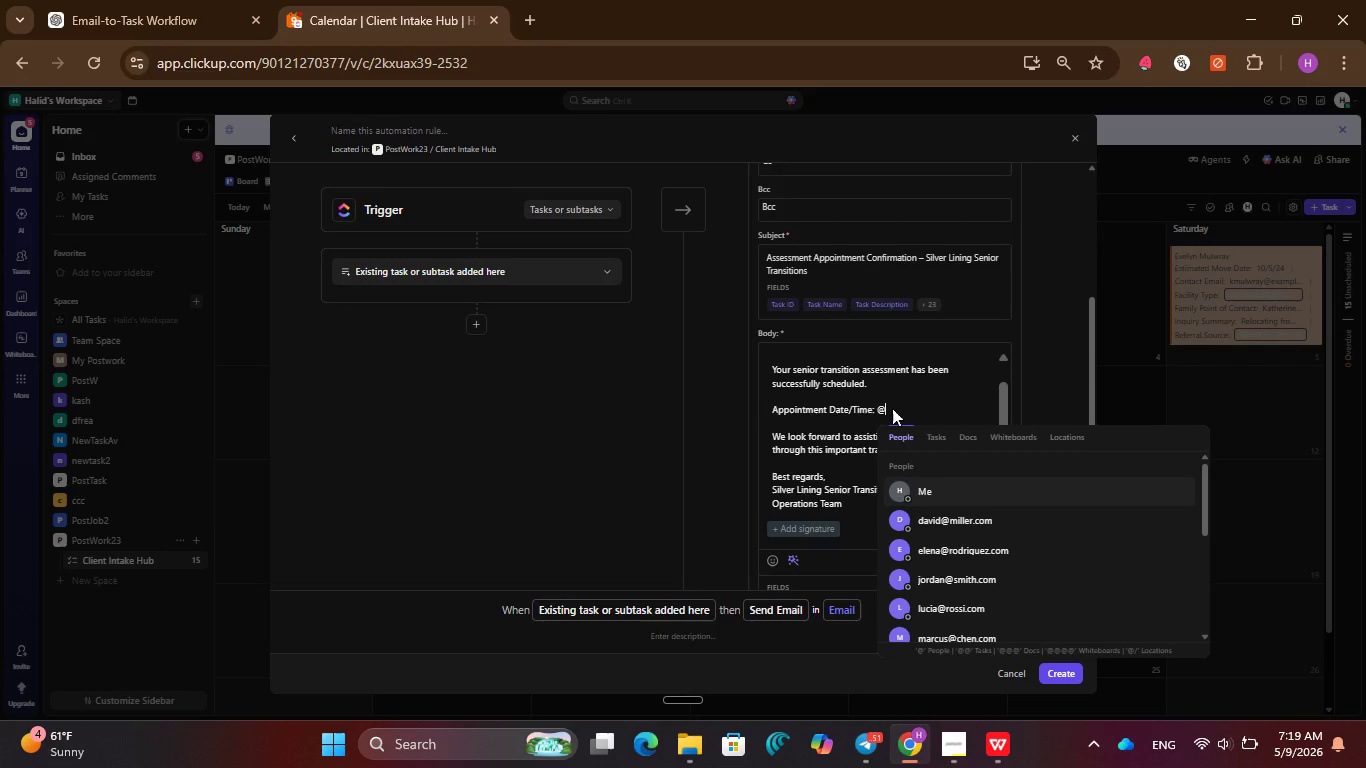 
mouse_move([1047, 441])
 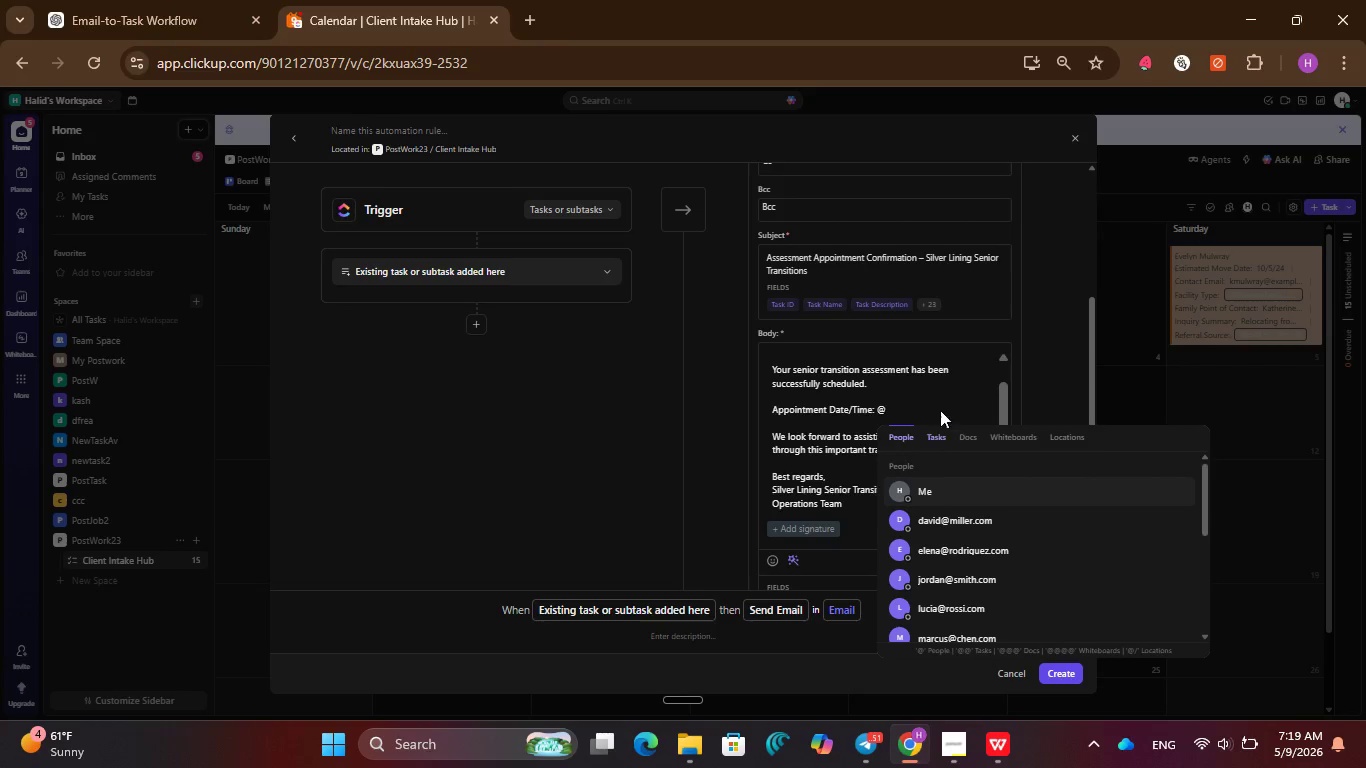 
left_click([938, 399])
 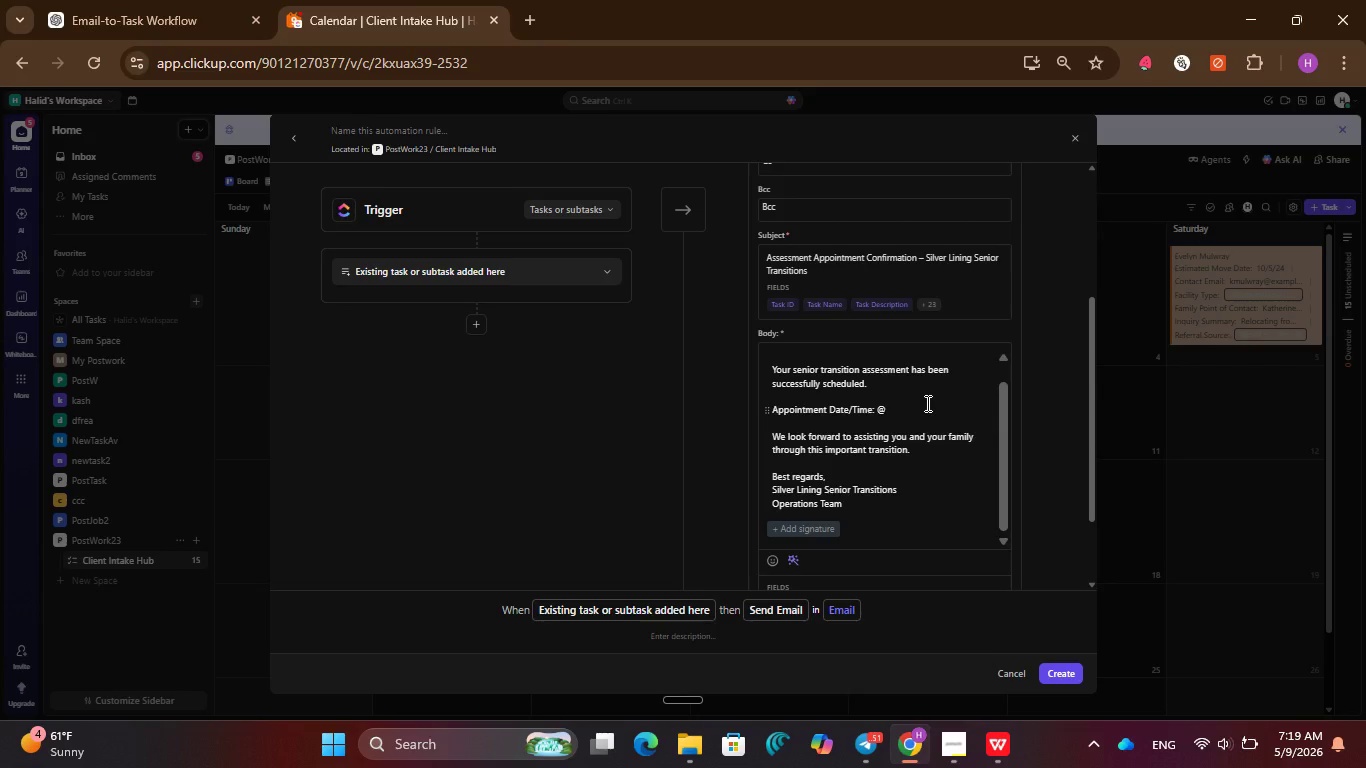 
scroll: coordinate [926, 403], scroll_direction: down, amount: 1.0
 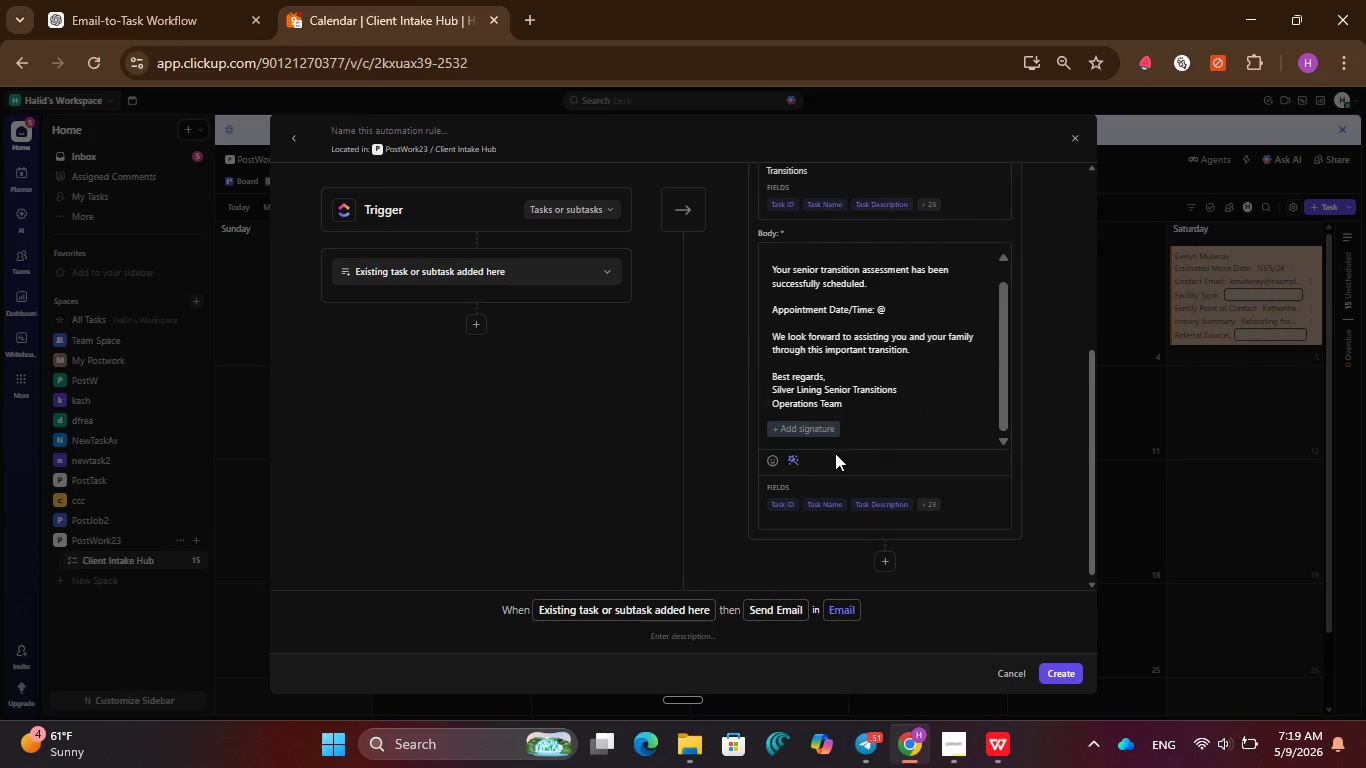 
mouse_move([827, 436])
 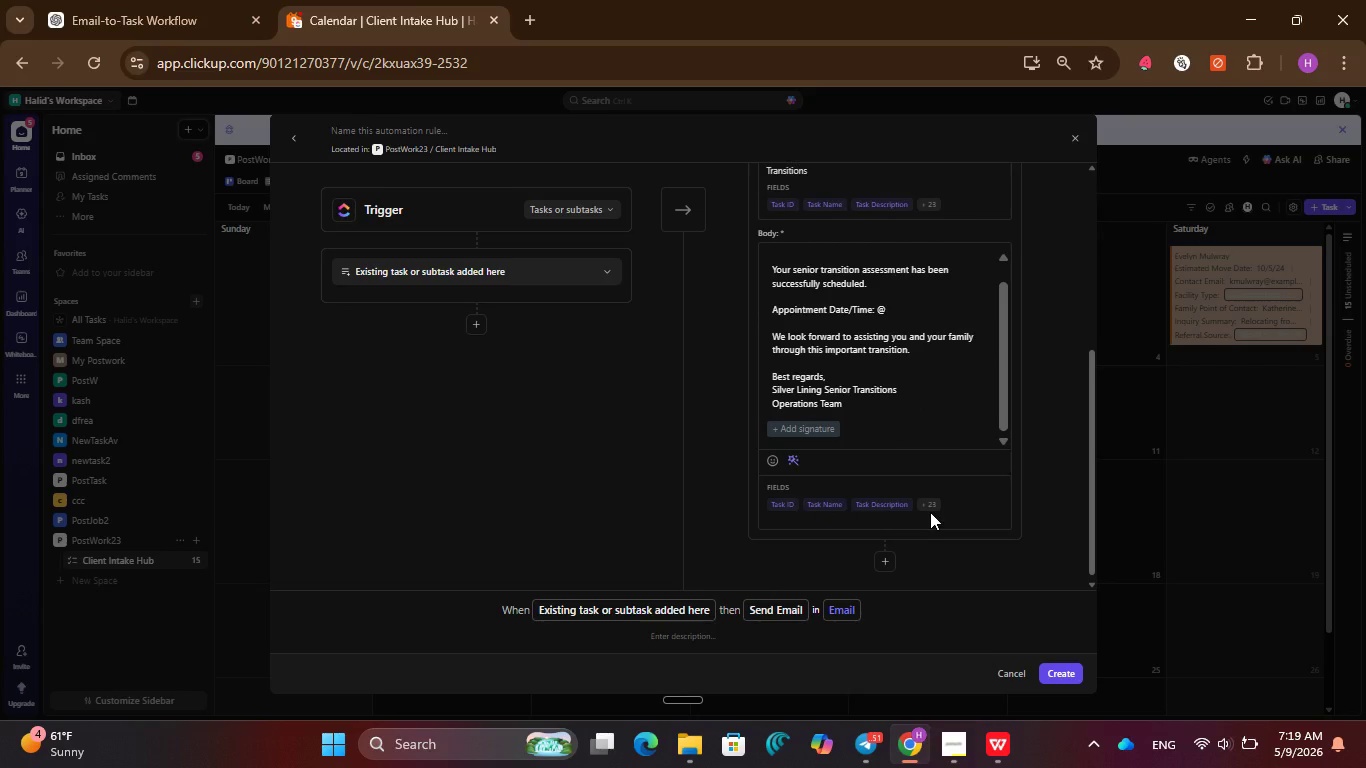 
wait(5.28)
 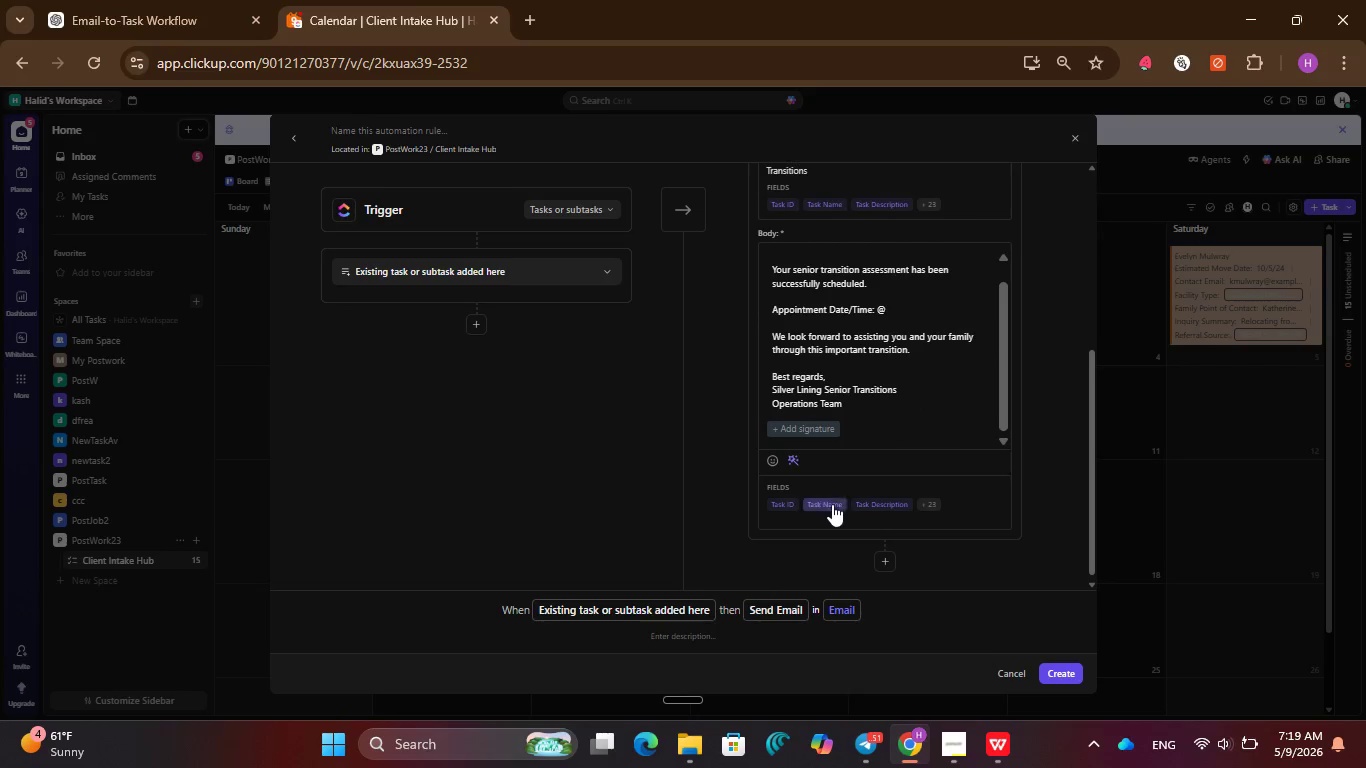 
left_click([925, 501])
 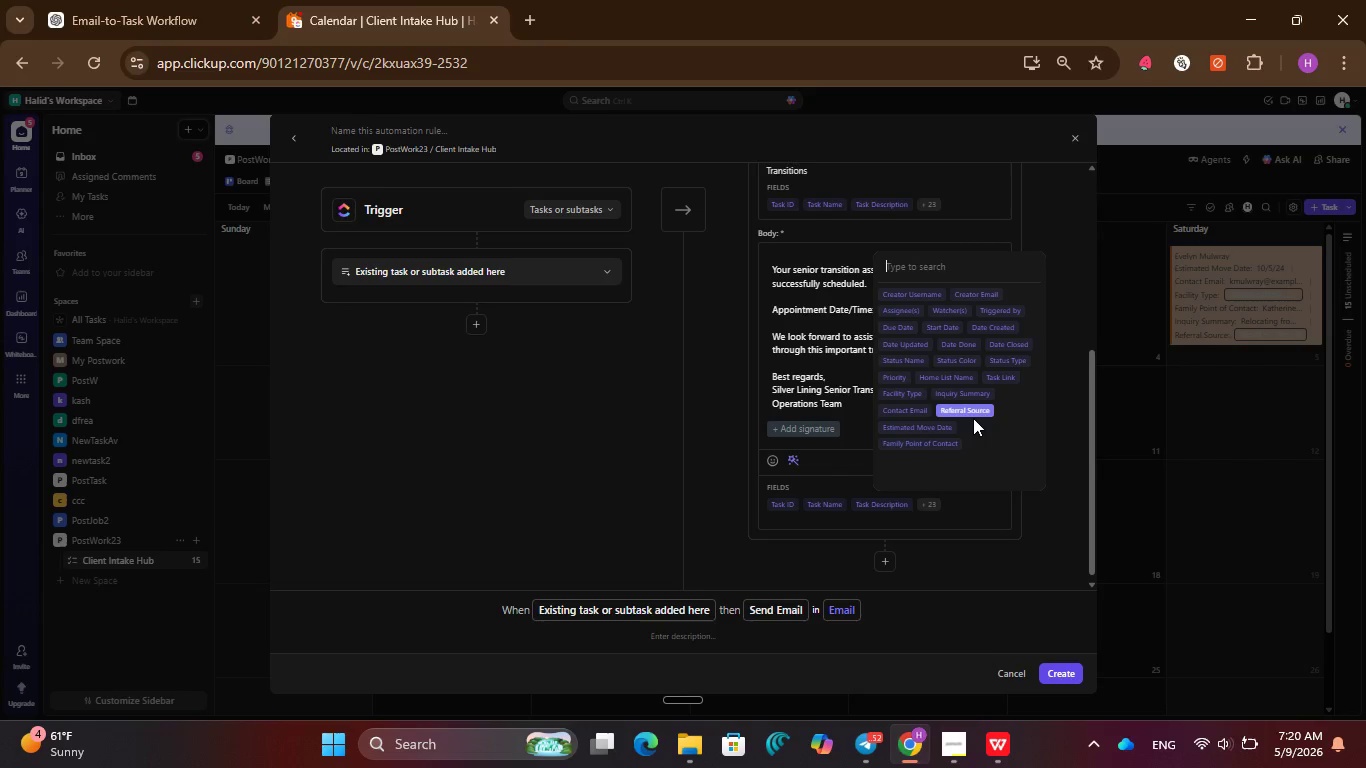 
wait(40.78)
 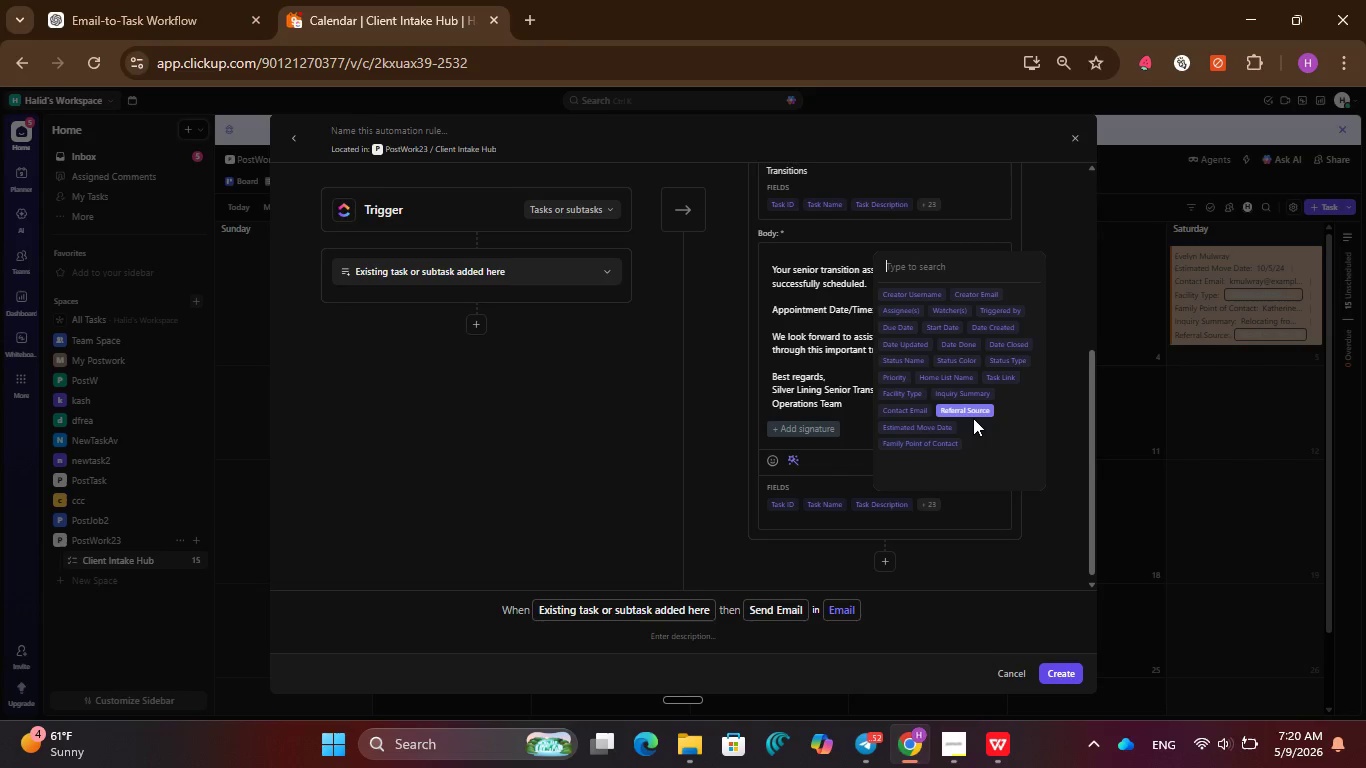 
left_click([916, 395])
 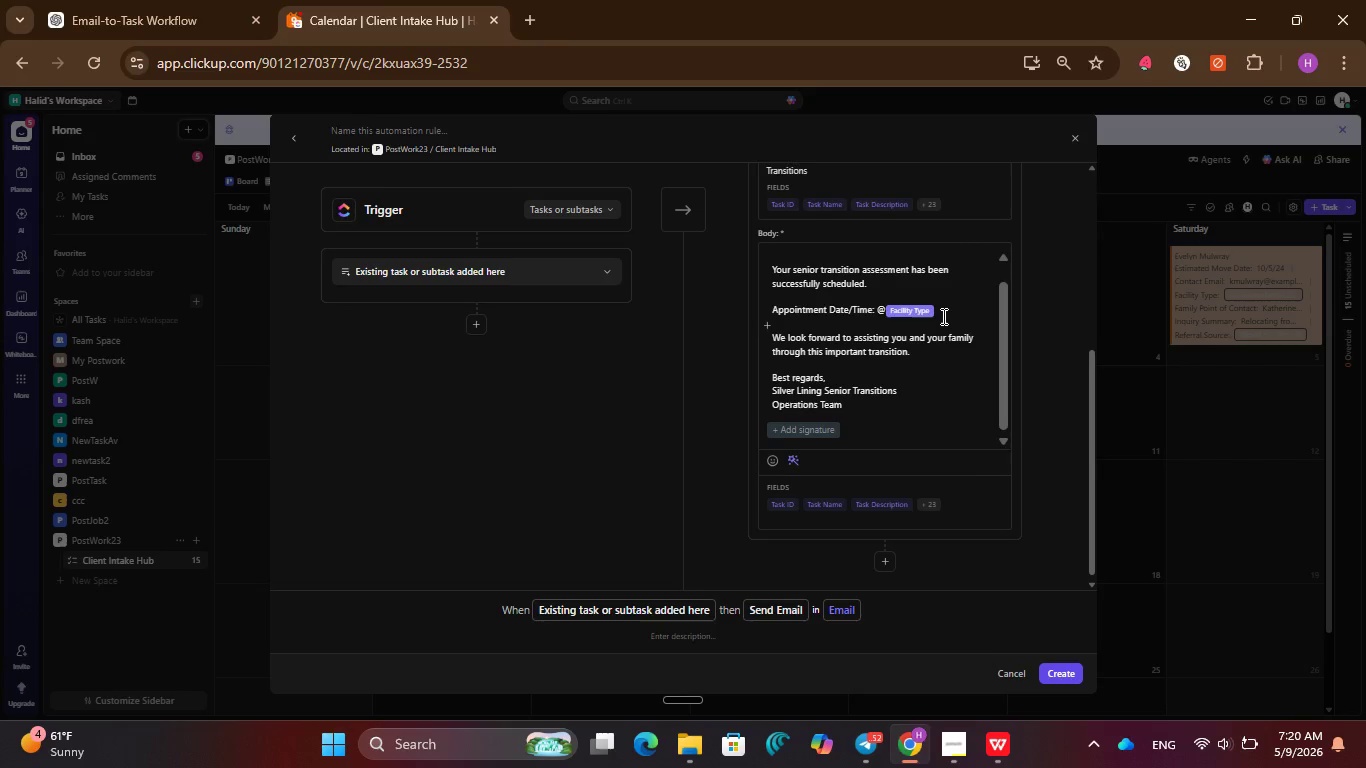 
left_click([943, 314])
 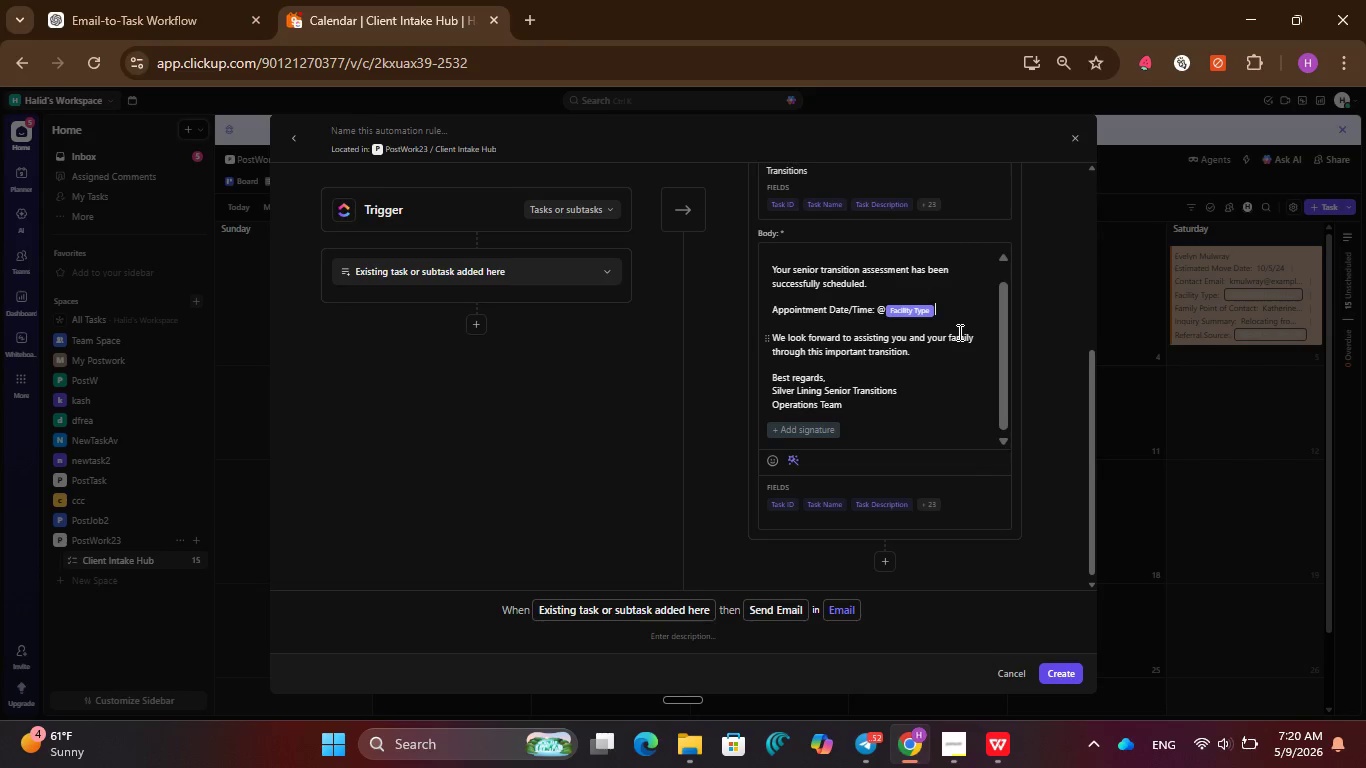 
key(Space)
 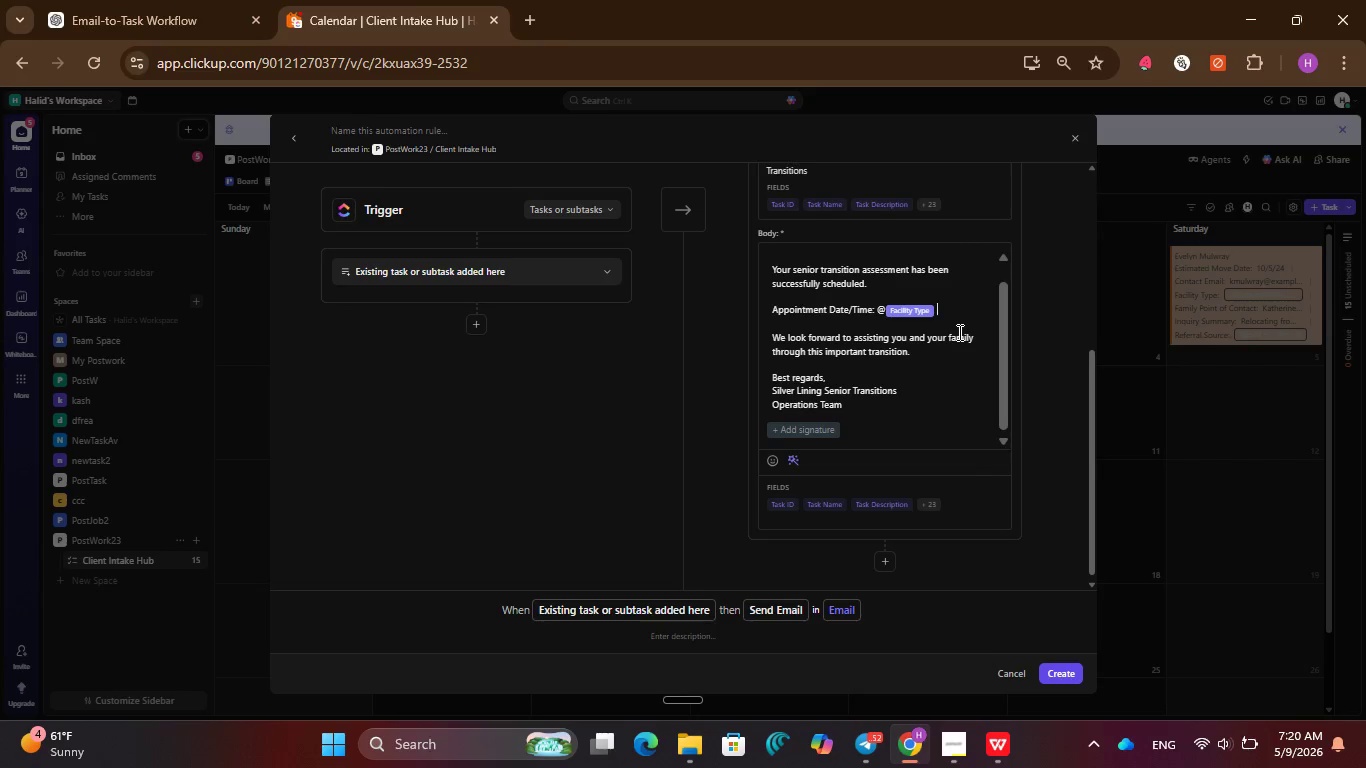 
key(Shift+ShiftRight)
 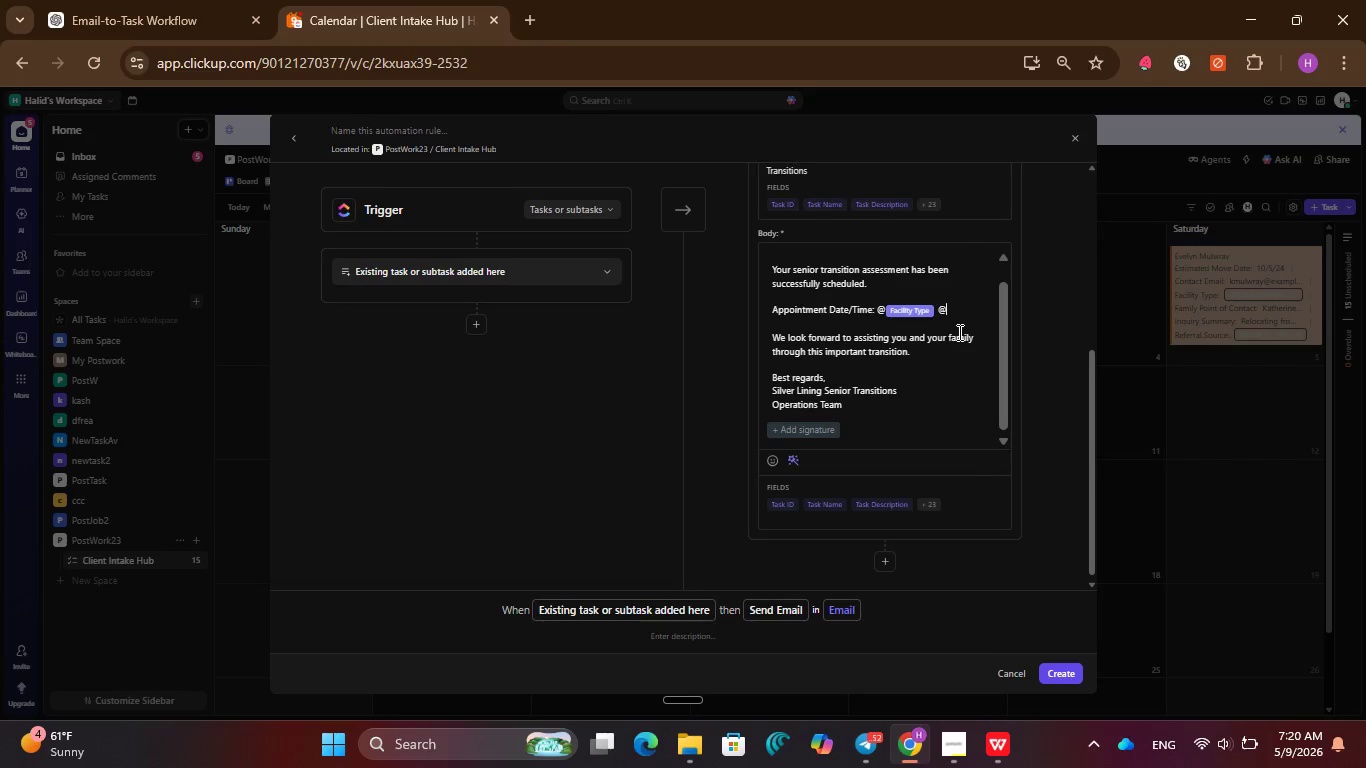 
key(Shift+2)
 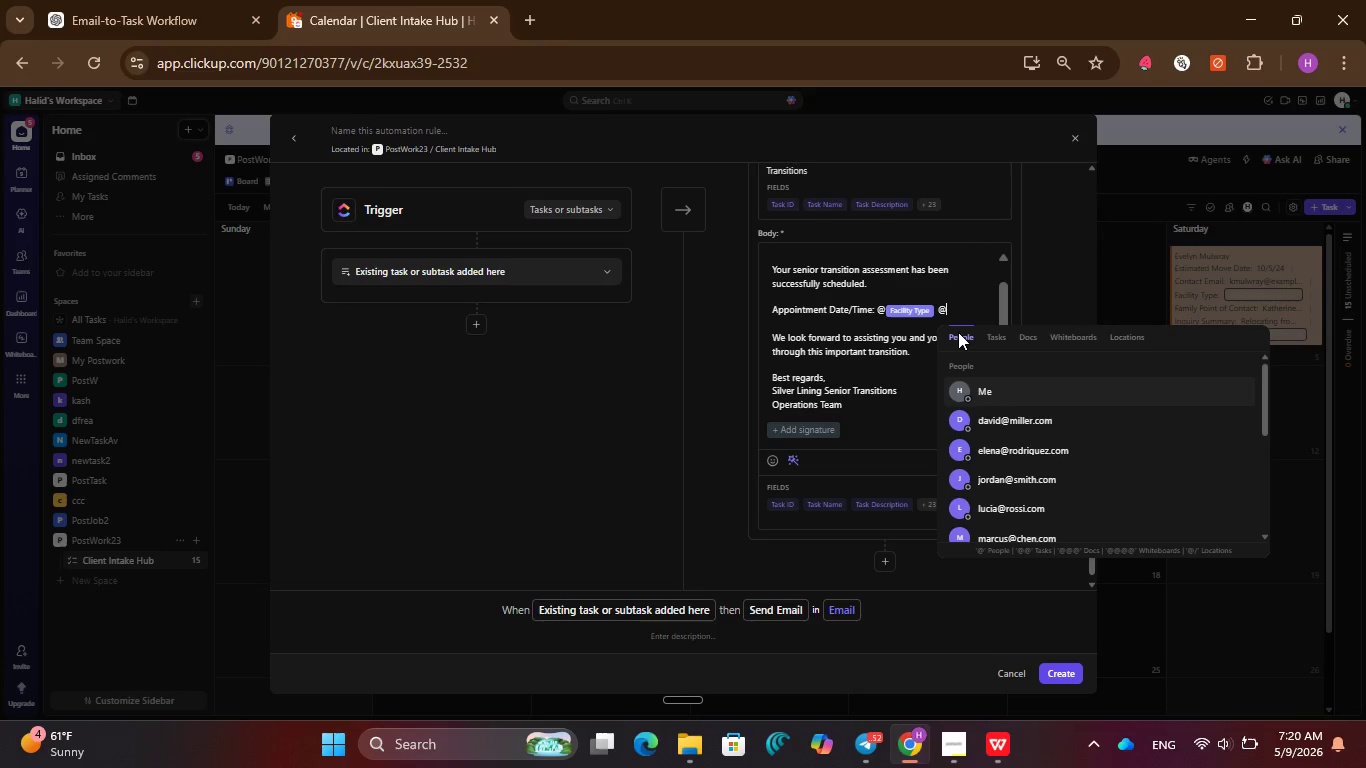 
key(Backspace)
 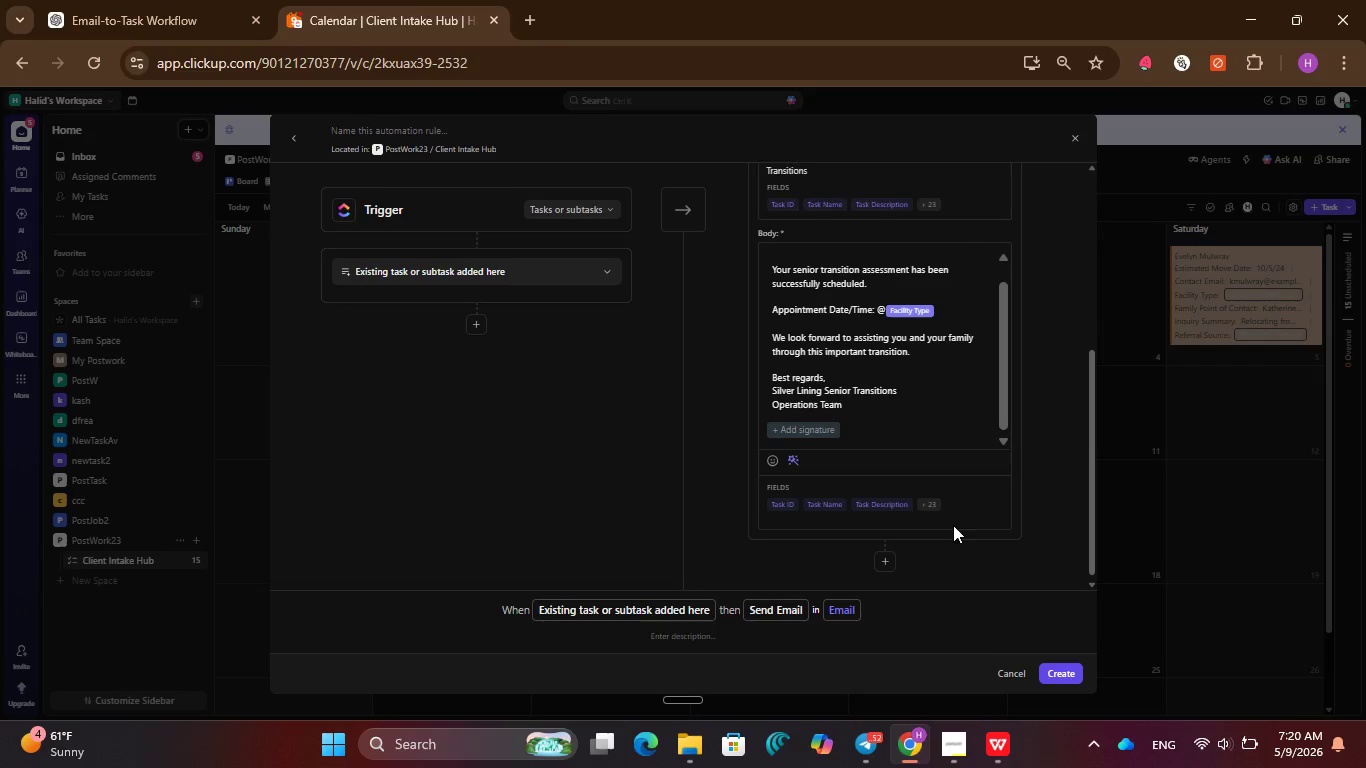 
left_click([935, 504])
 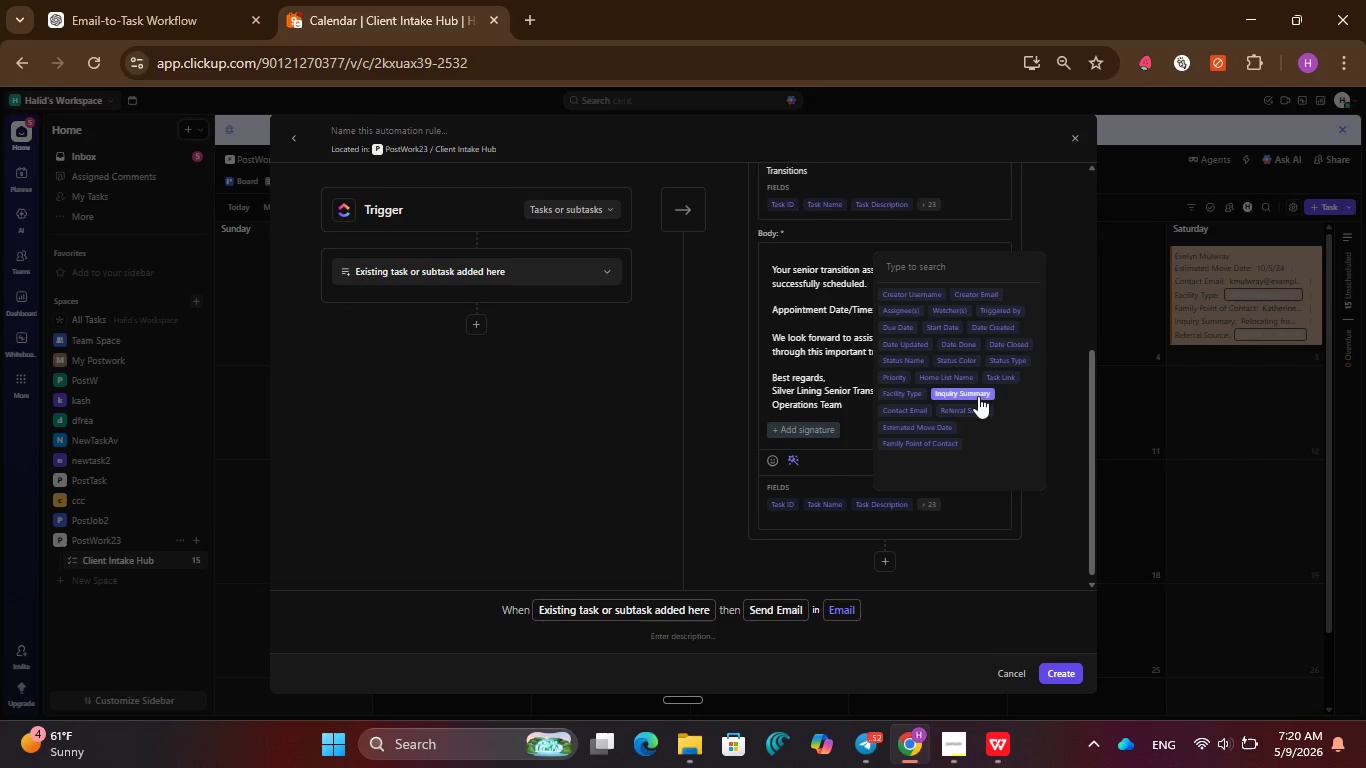 
wait(8.61)
 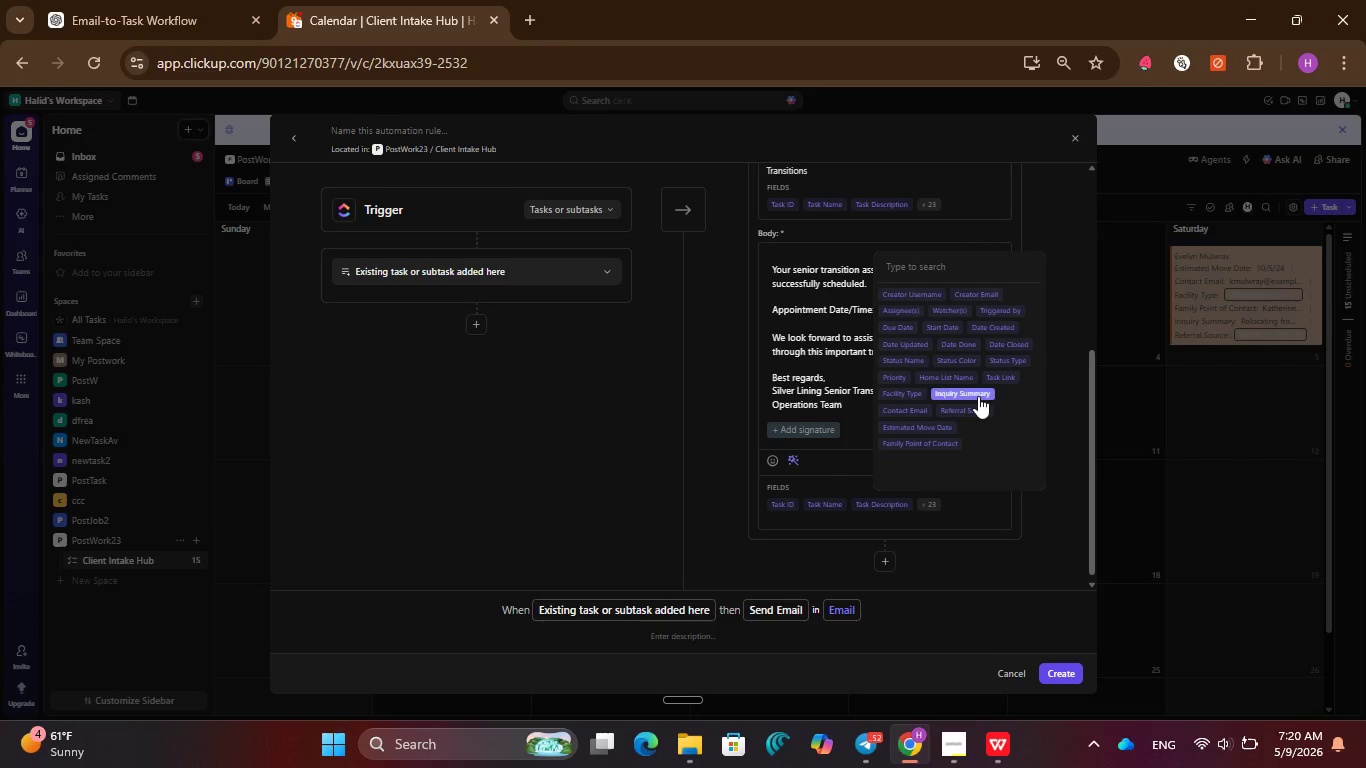 
left_click([978, 396])
 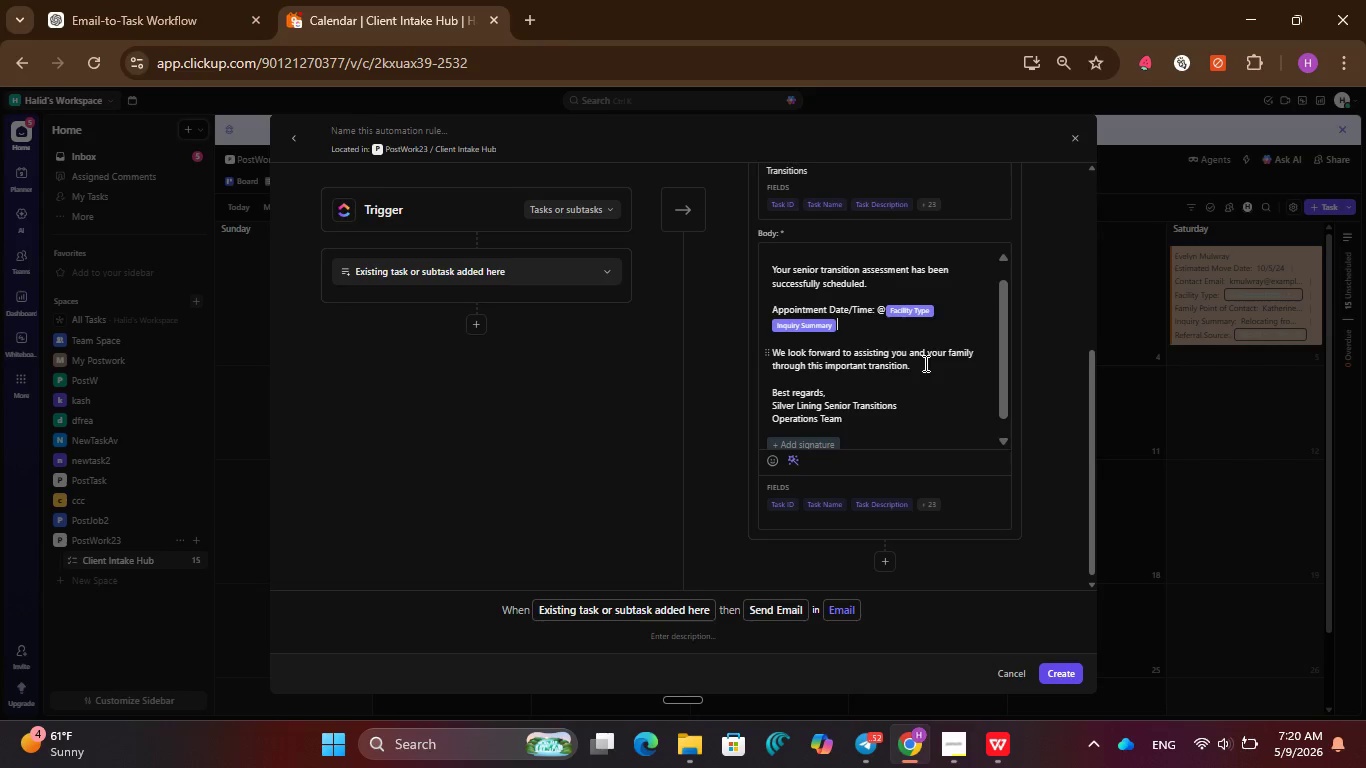 
key(Comma)
 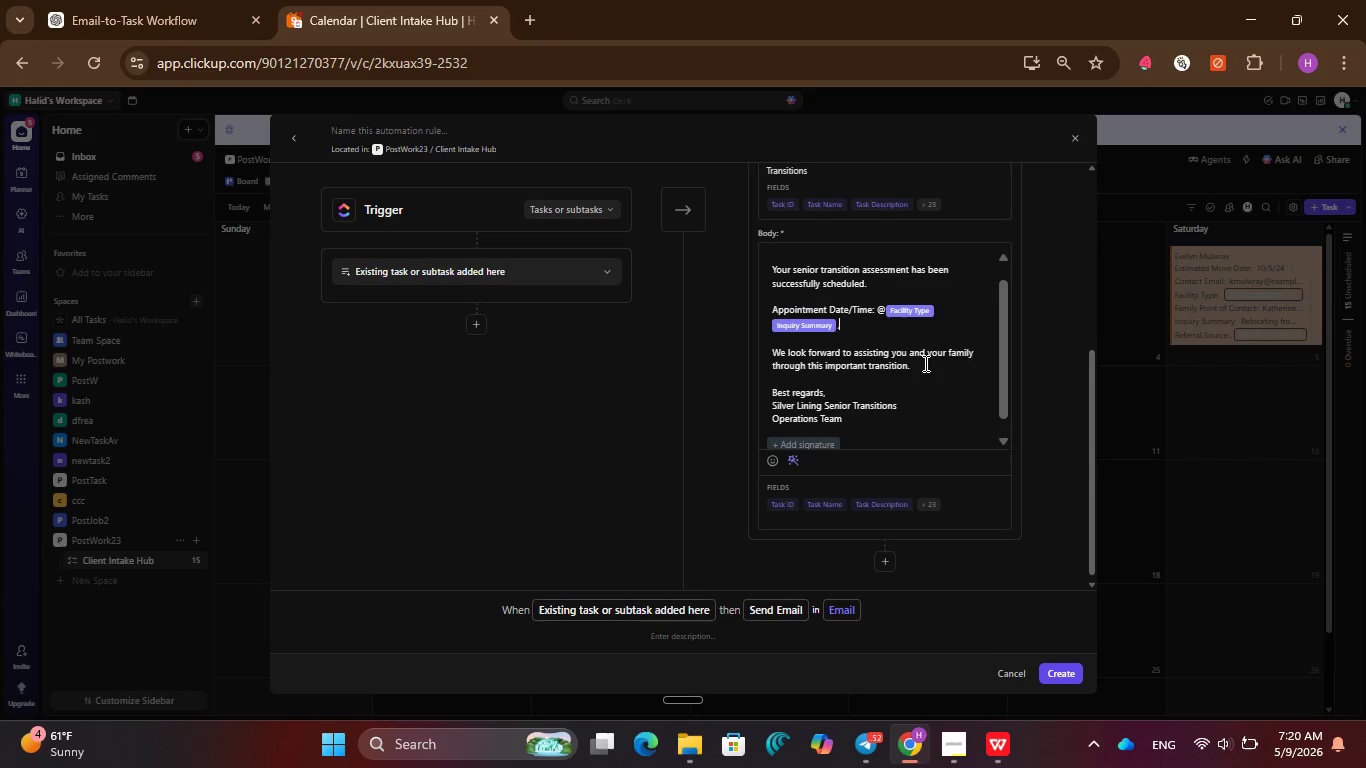 
key(Space)
 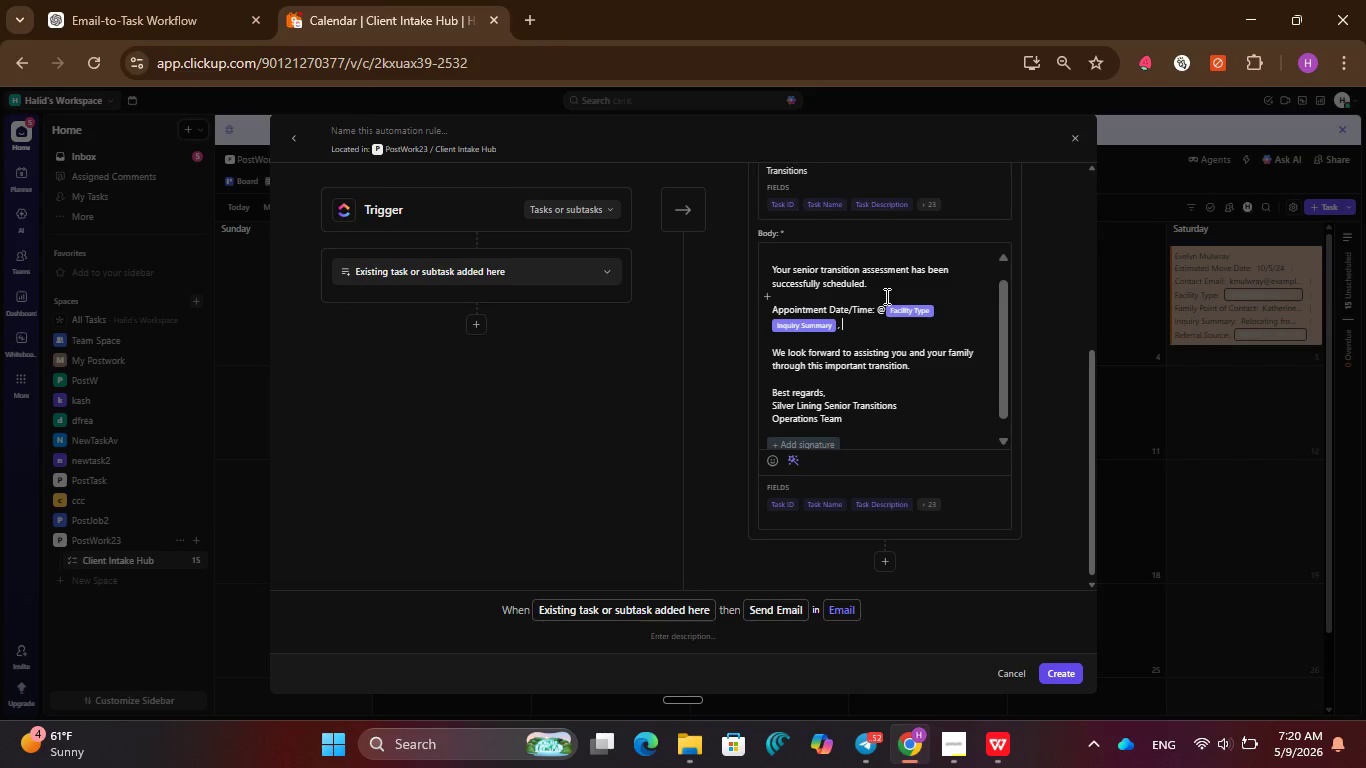 
left_click([885, 301])
 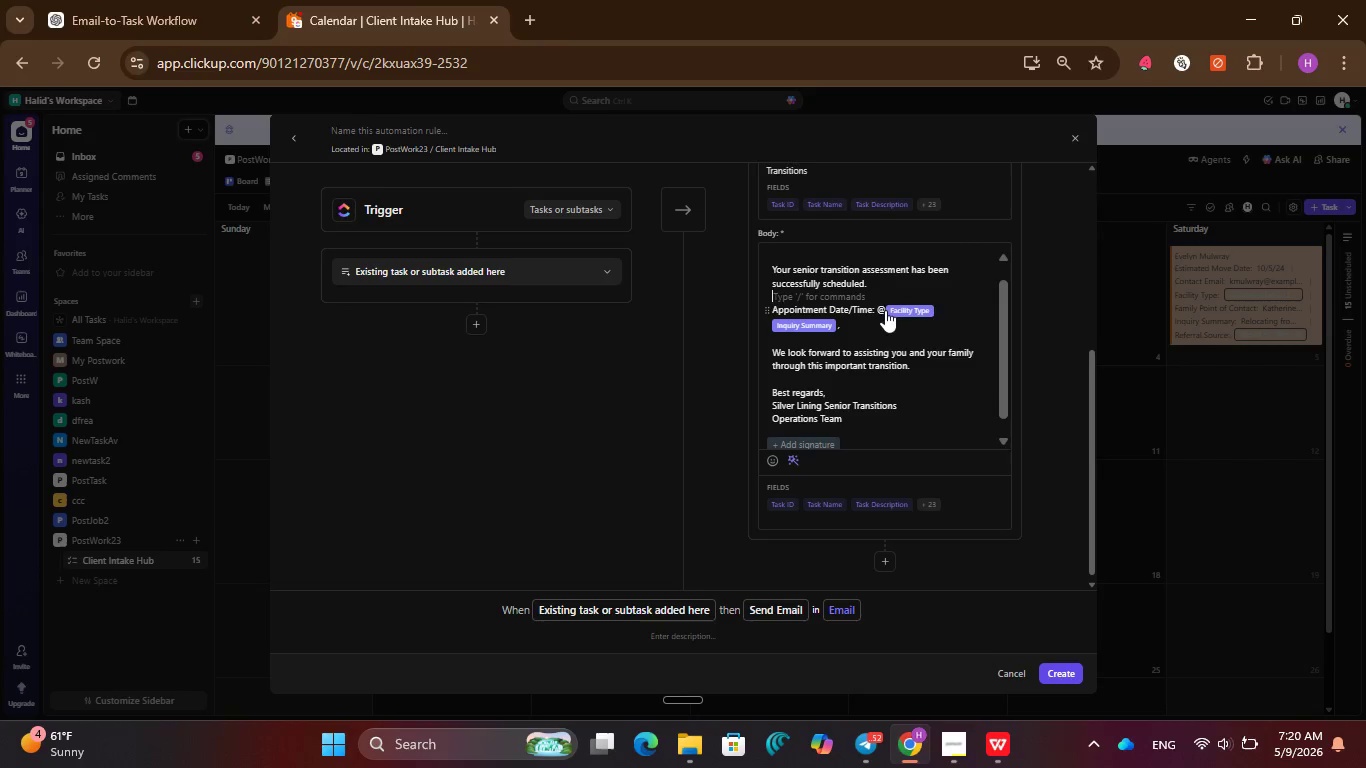 
left_click([885, 305])
 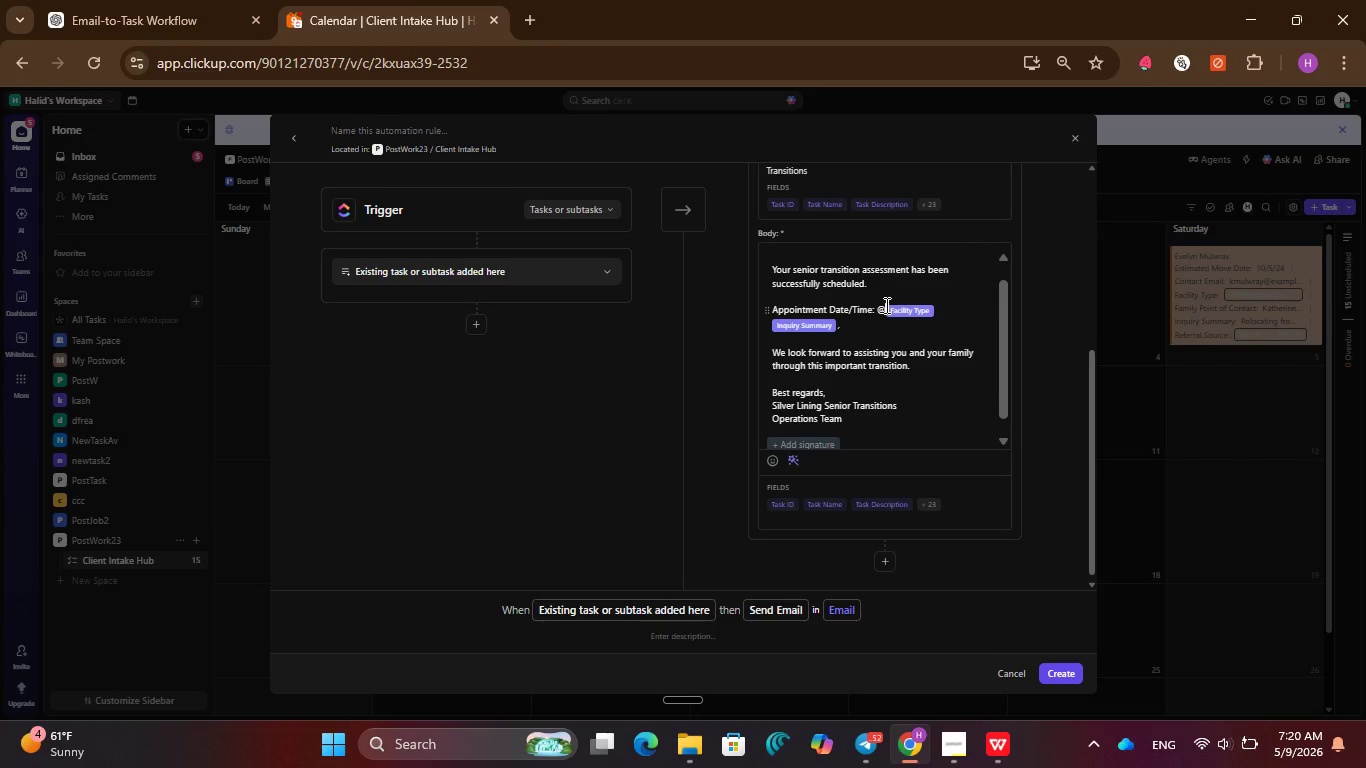 
key(Backspace)
 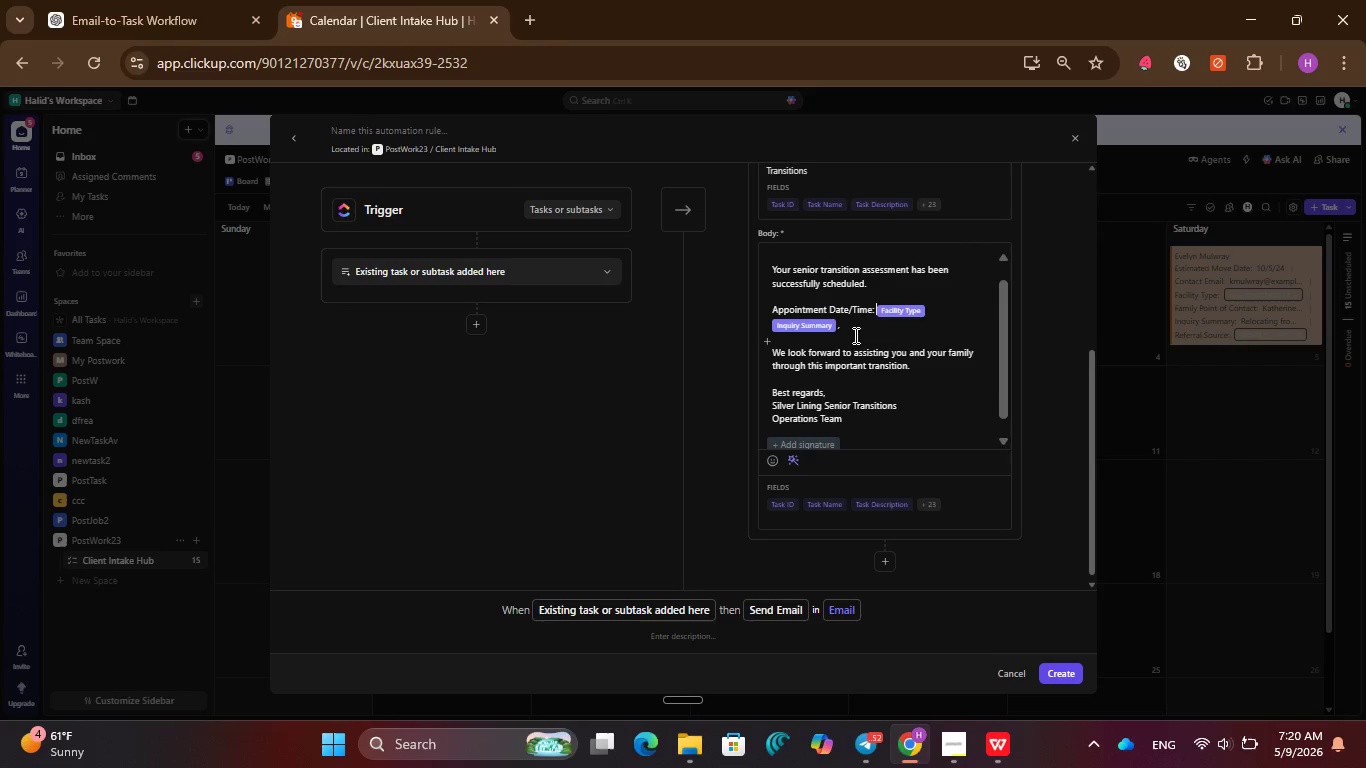 
left_click([854, 334])
 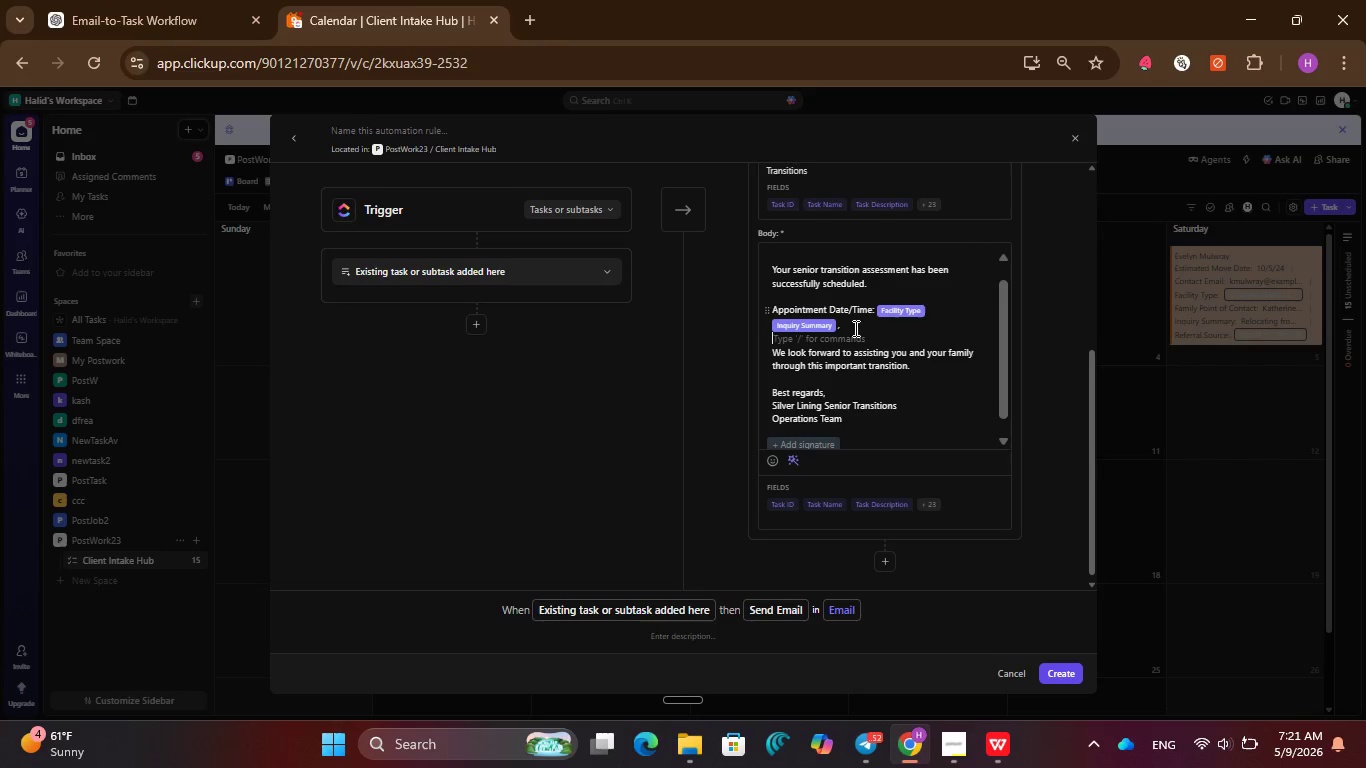 
left_click([854, 328])
 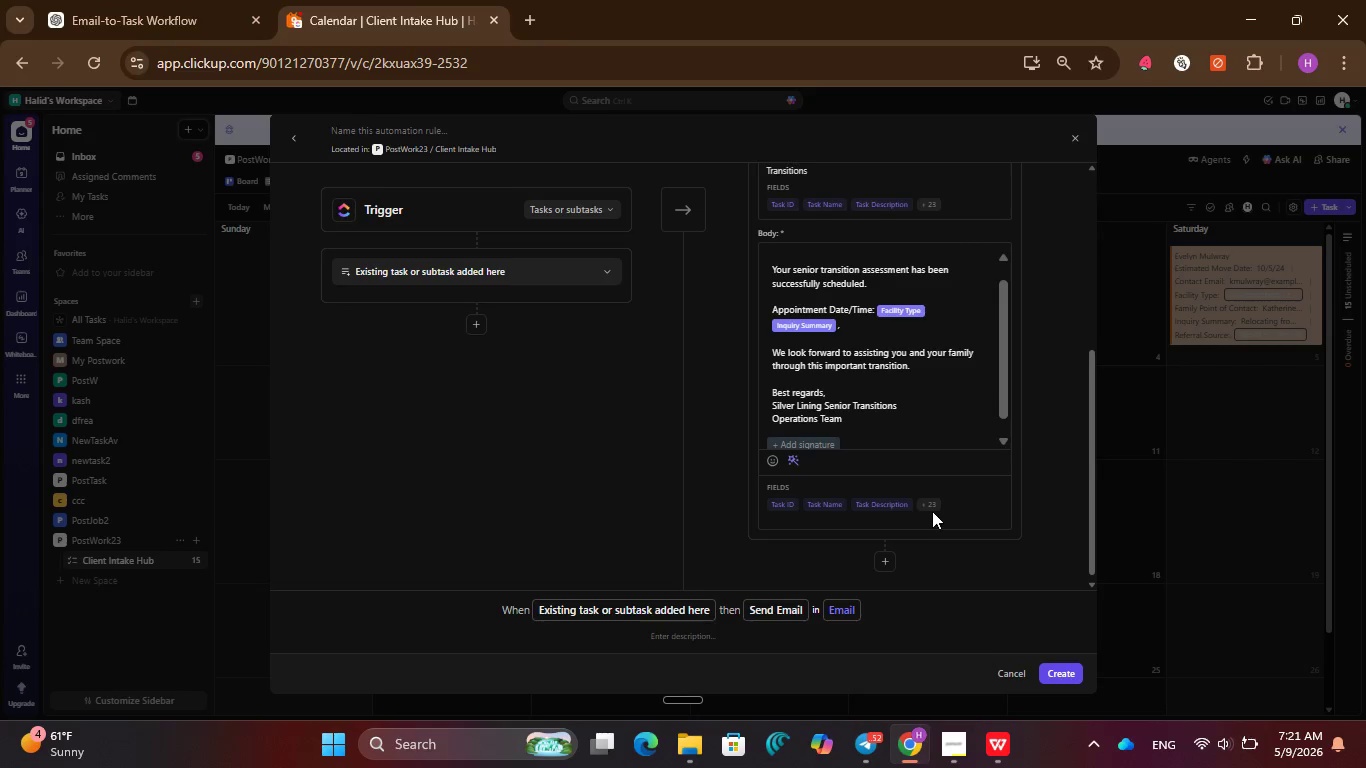 
left_click([898, 504])
 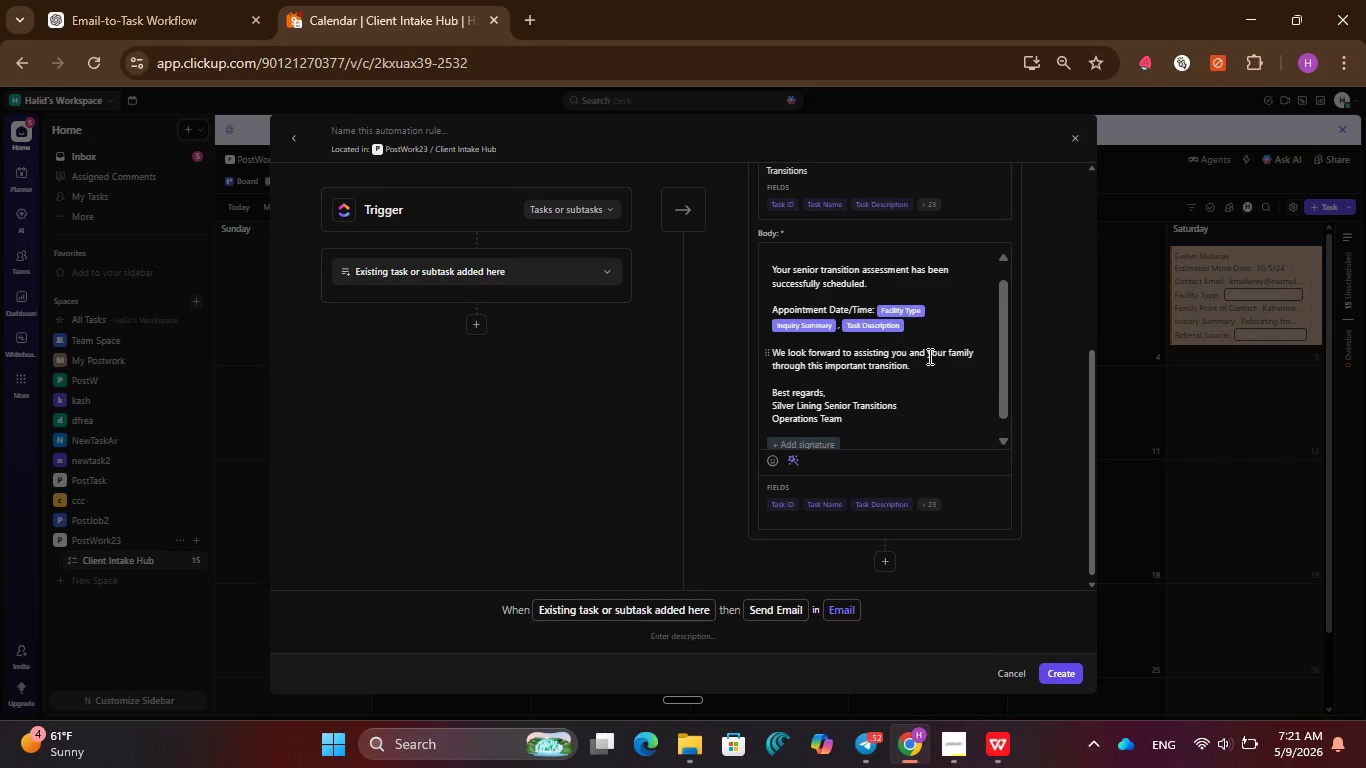 
key(Backspace)
 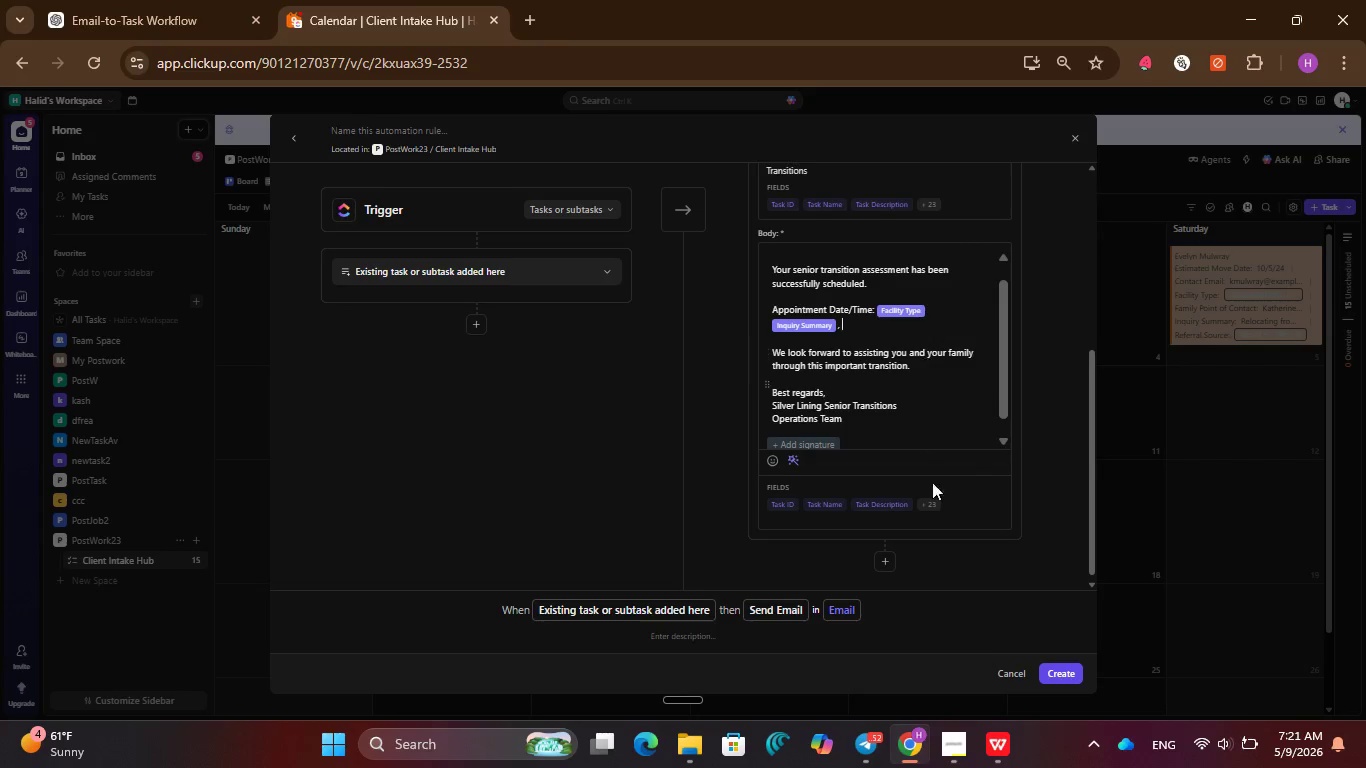 
left_click([931, 506])
 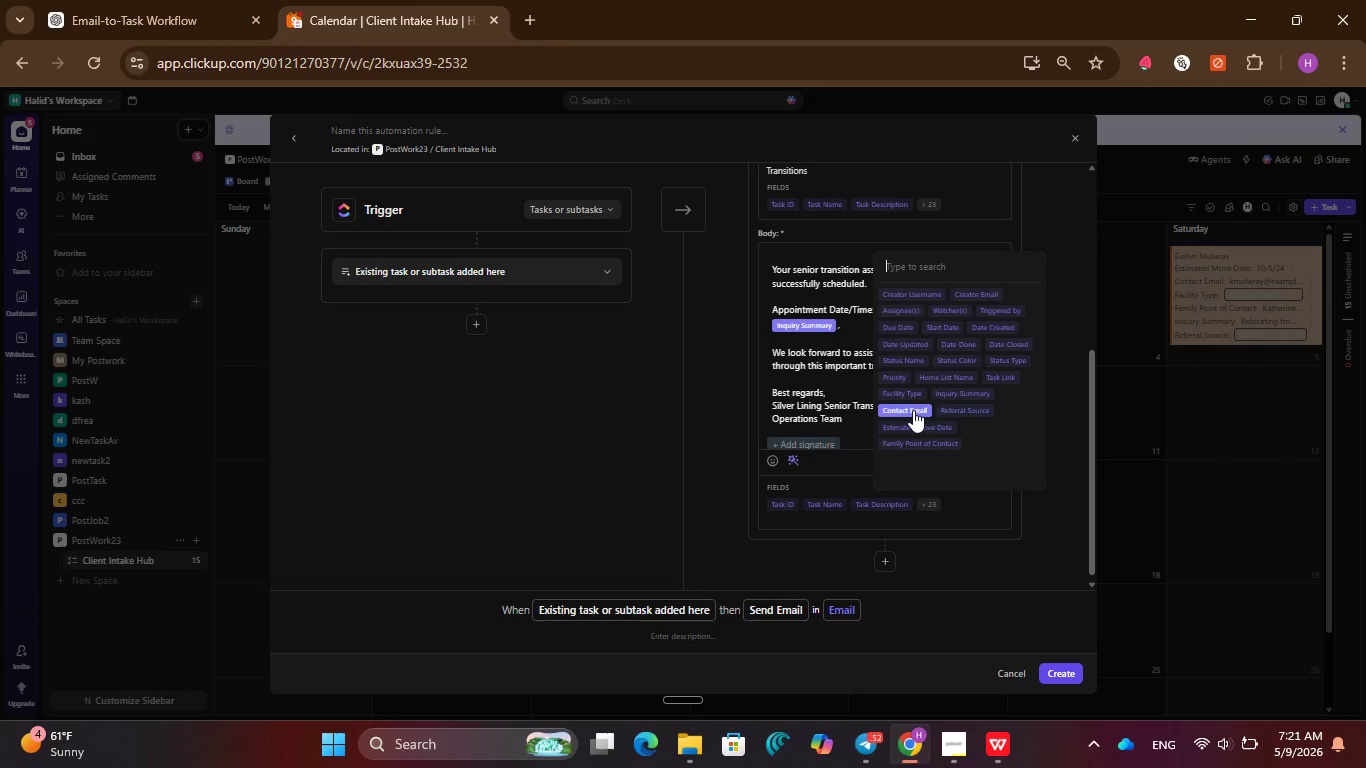 
left_click([913, 410])
 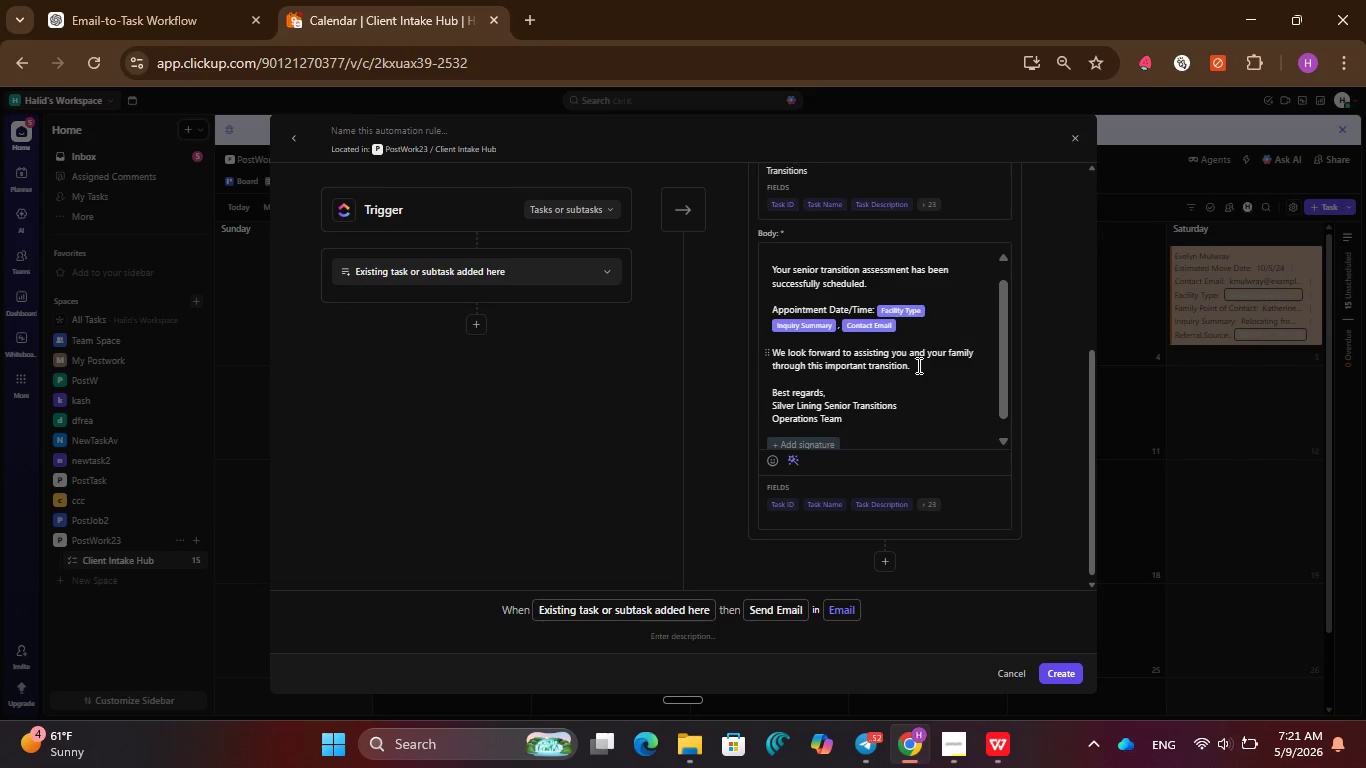 
key(Comma)
 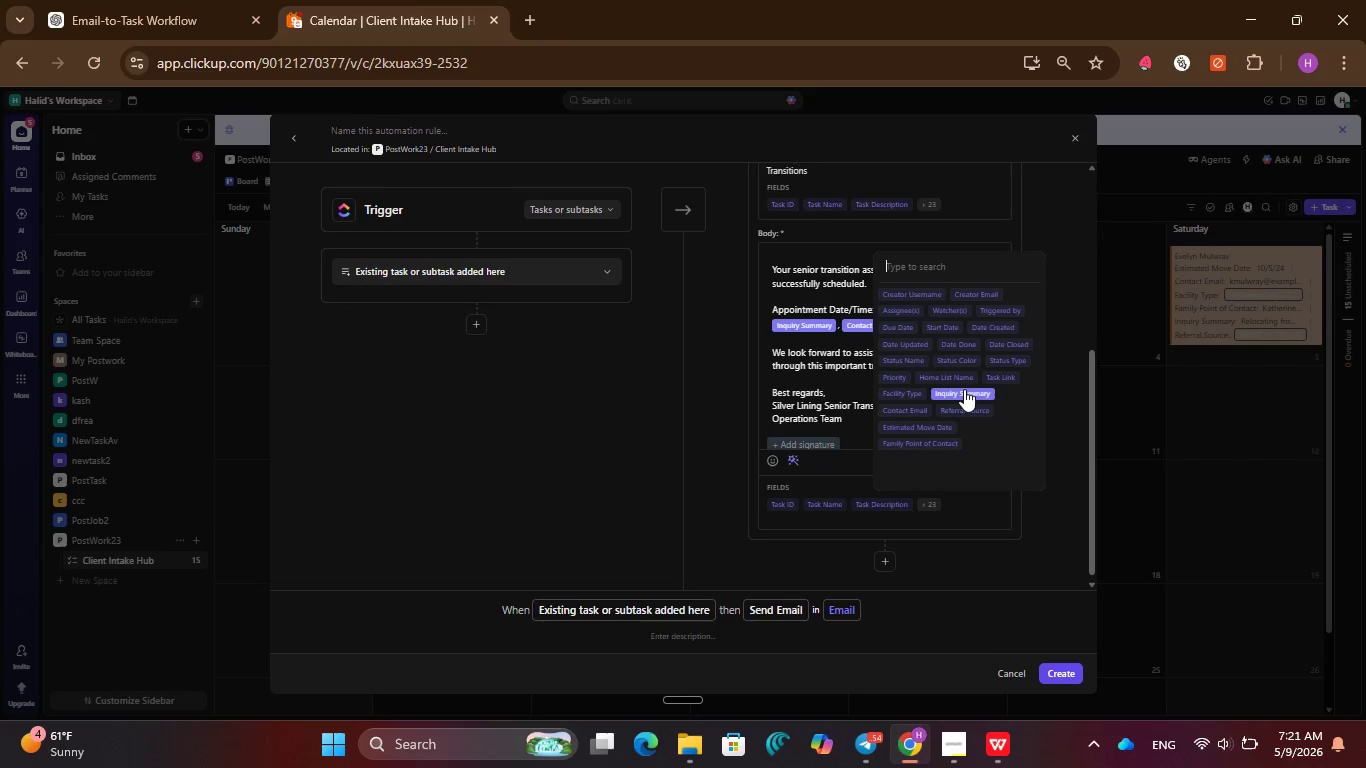 
wait(6.74)
 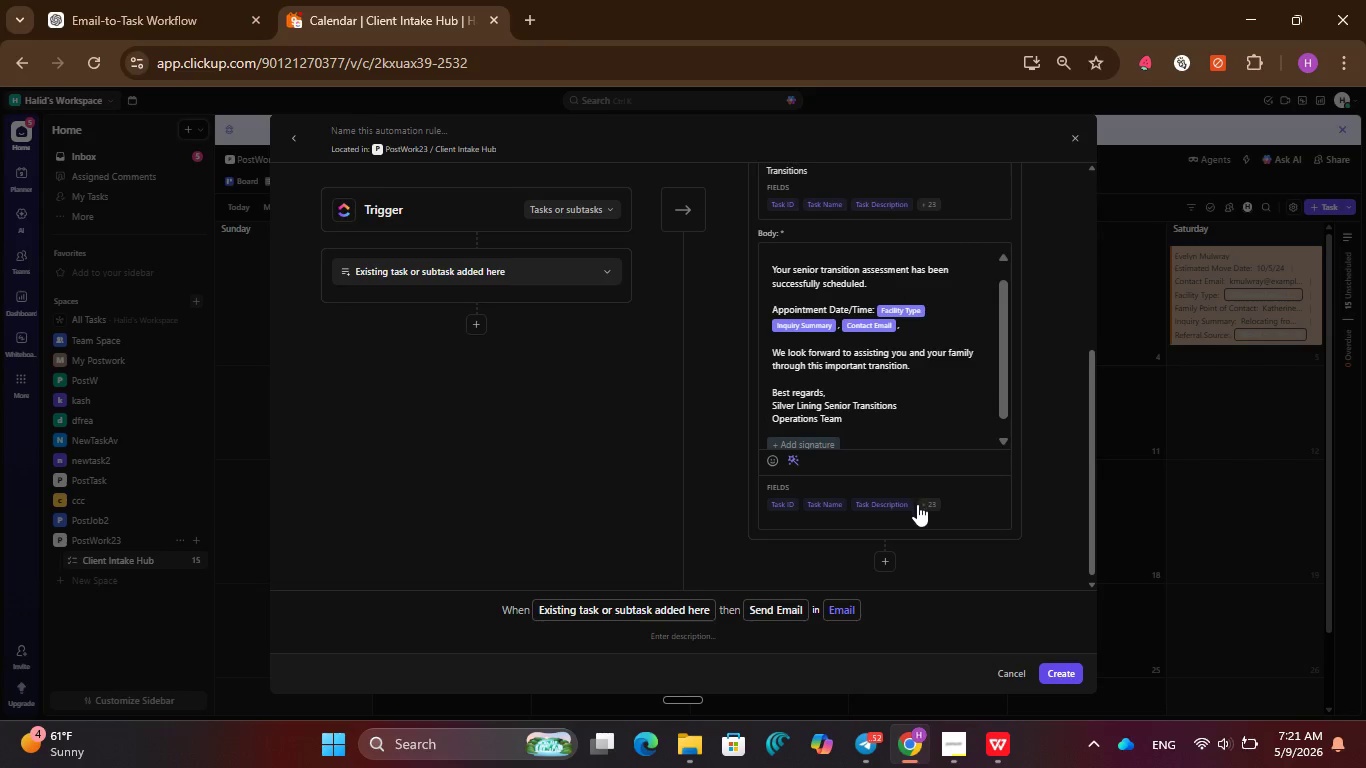 
left_click([943, 427])
 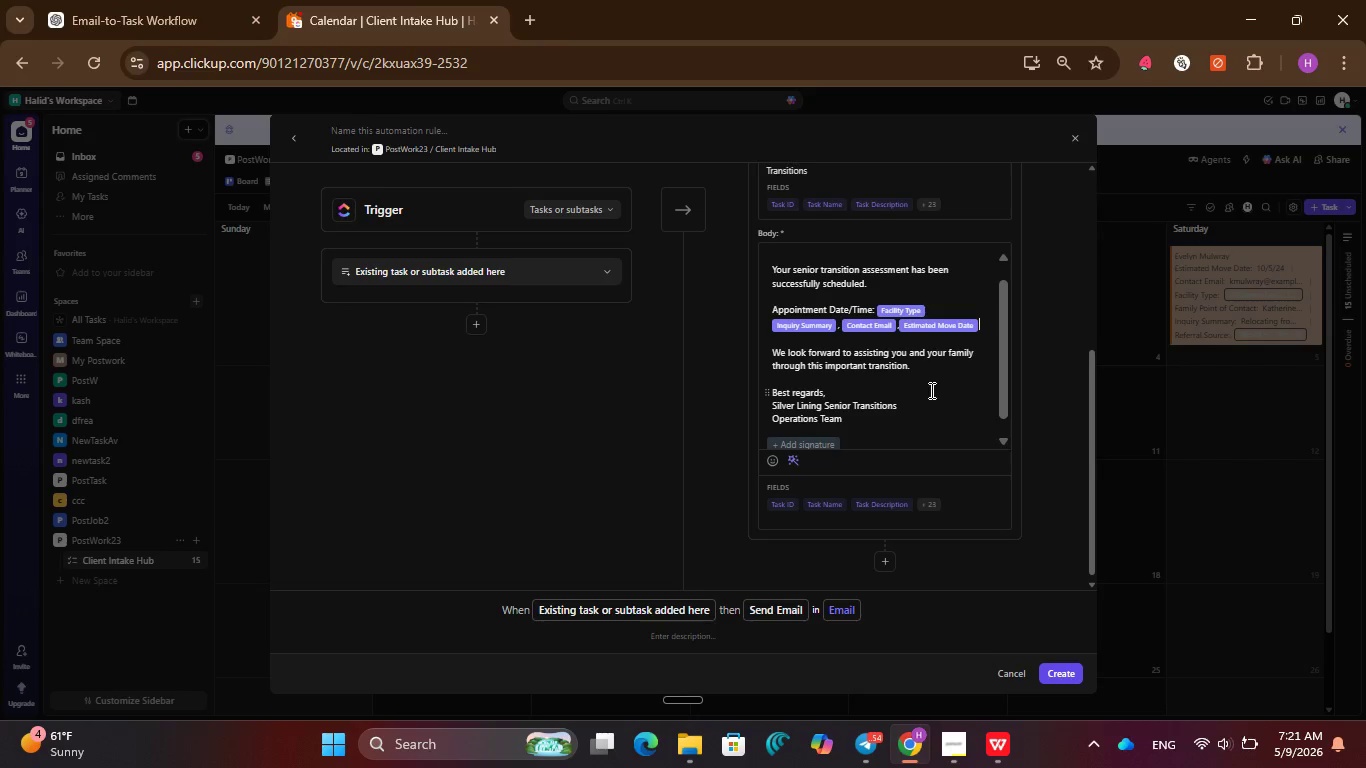 
scroll: coordinate [930, 390], scroll_direction: down, amount: 2.0
 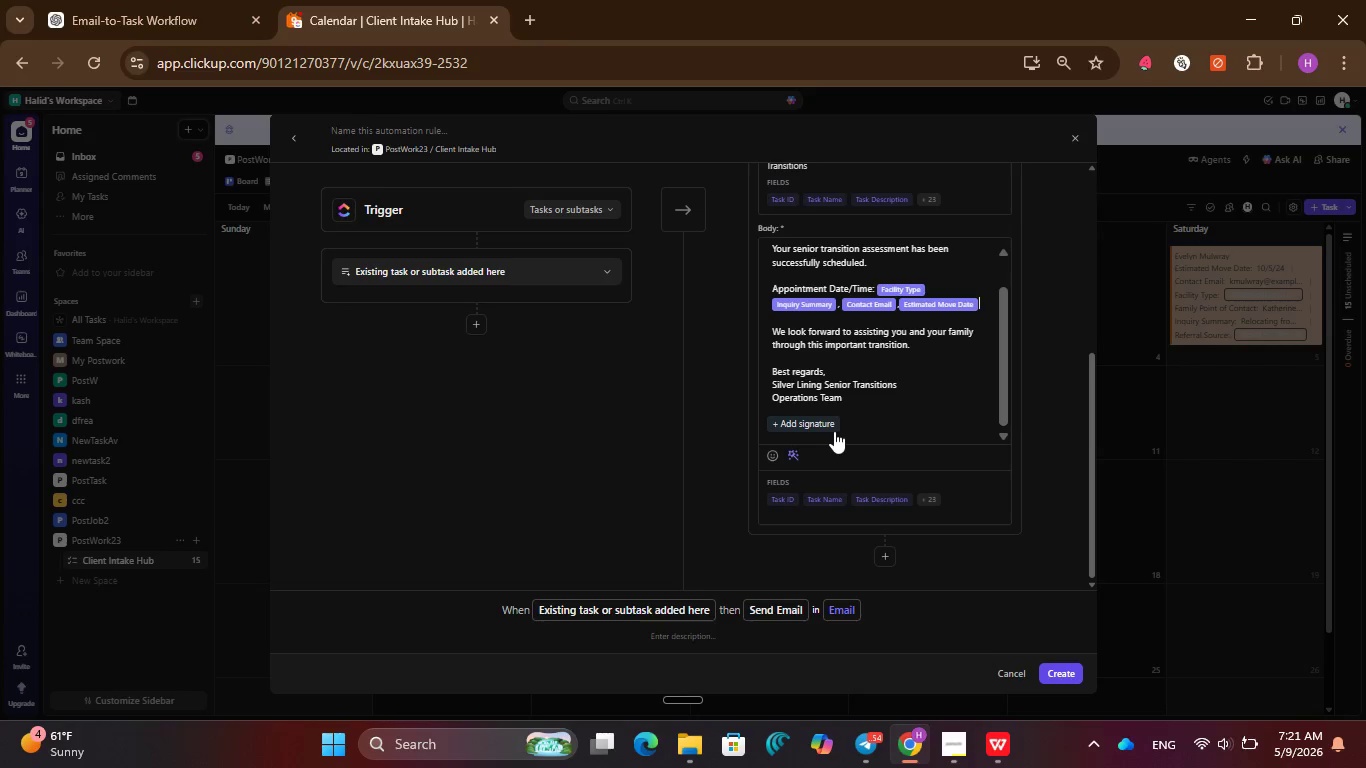 
left_click([830, 425])
 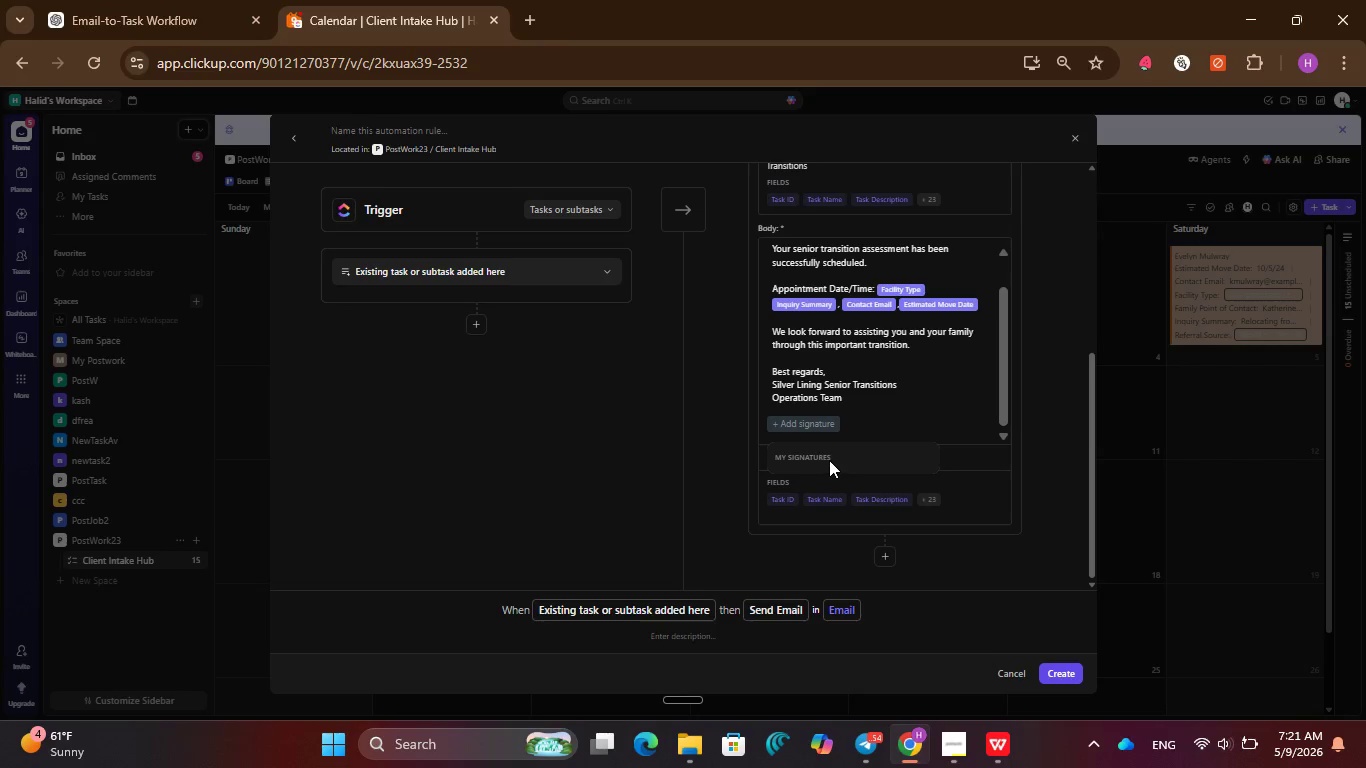 
left_click([829, 457])
 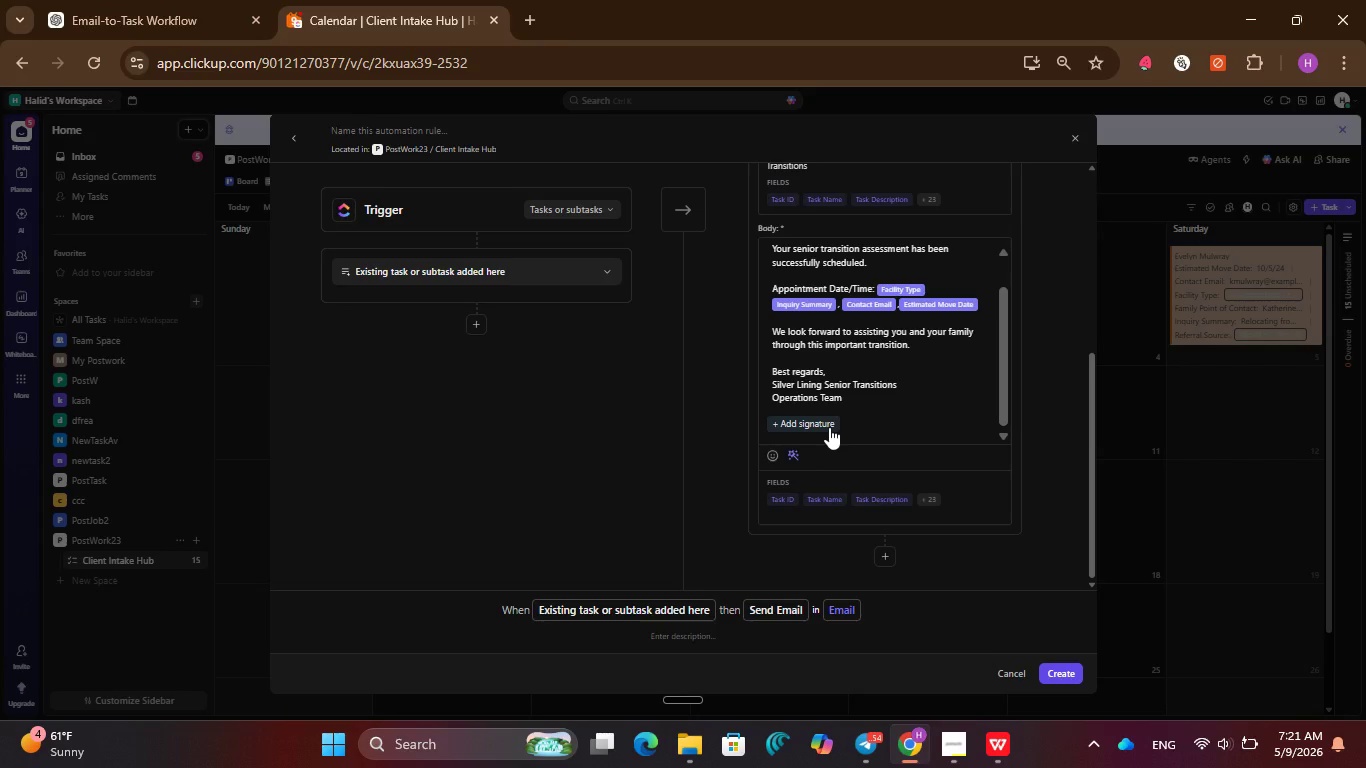 
left_click([829, 427])
 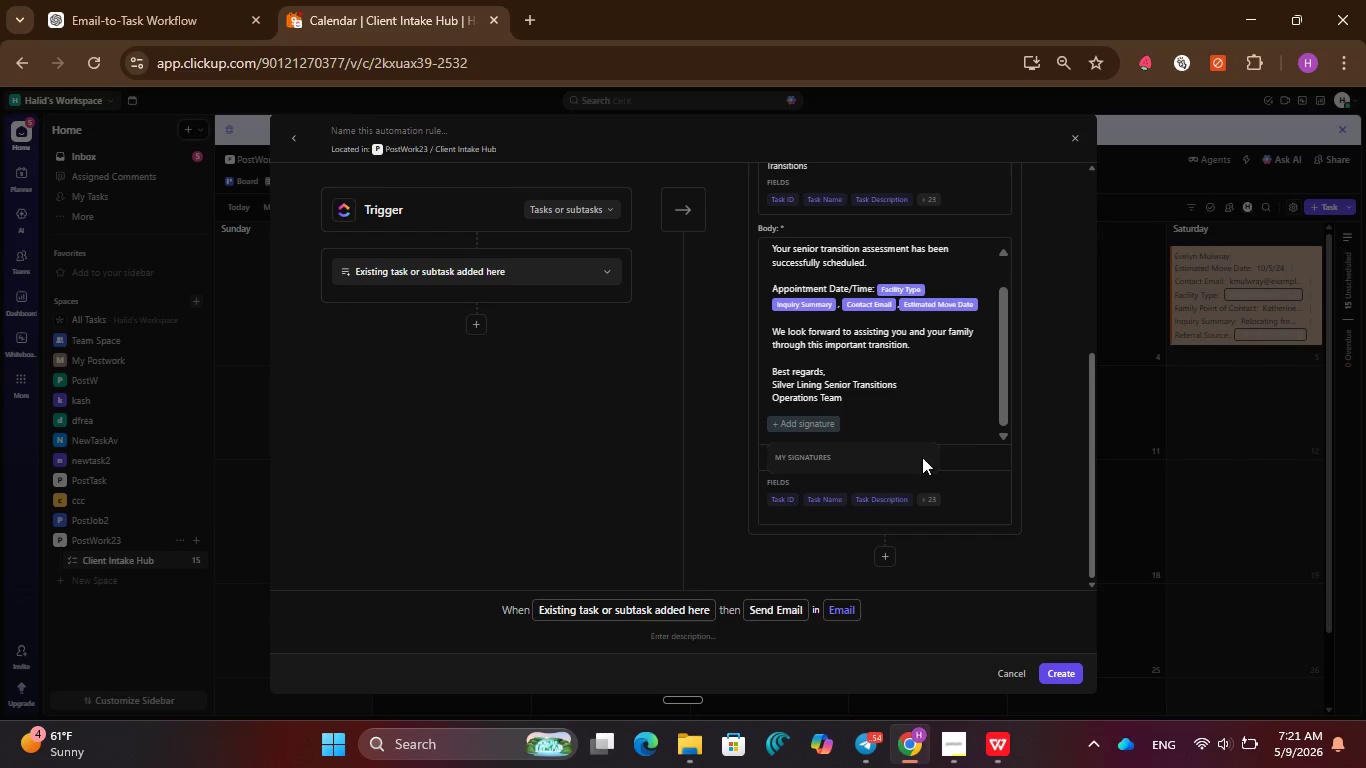 
left_click([811, 457])
 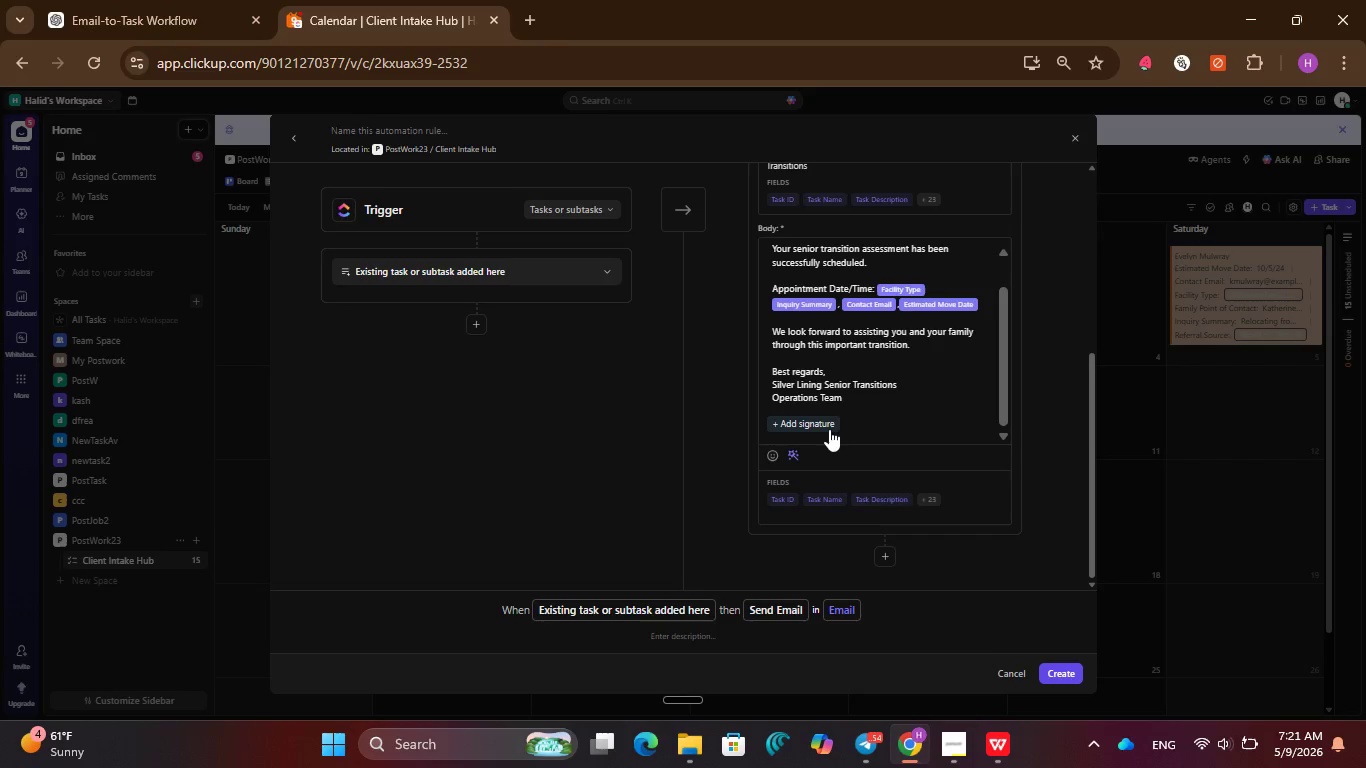 
scroll: coordinate [829, 429], scroll_direction: down, amount: 2.0
 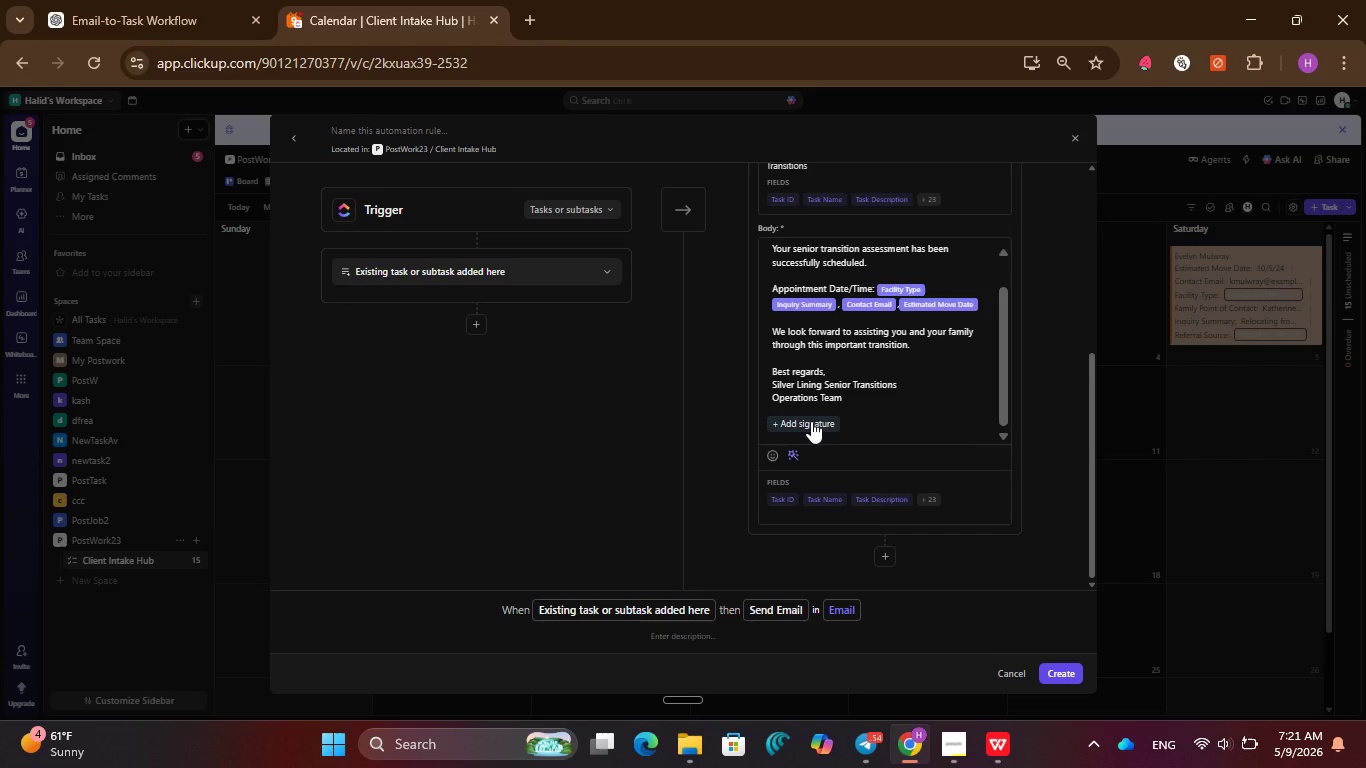 
left_click([786, 424])
 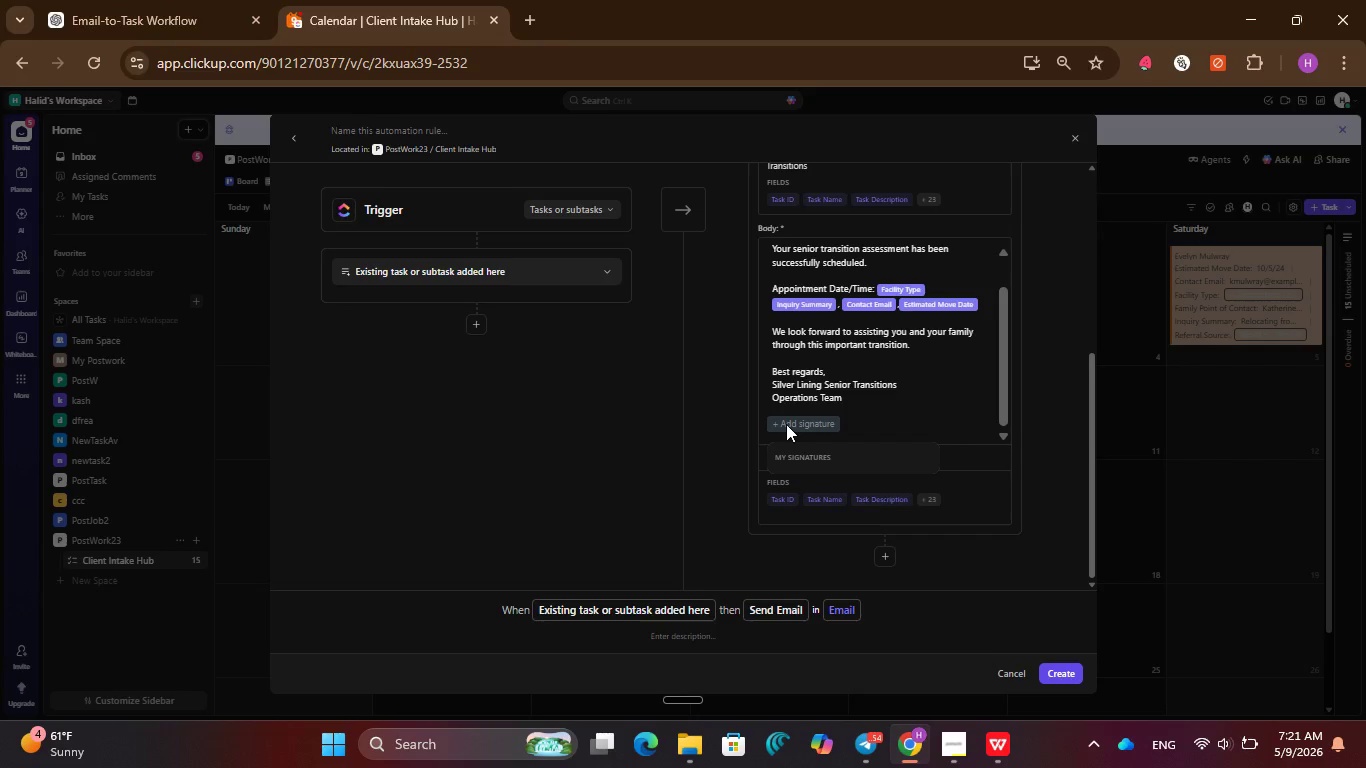 
left_click([786, 424])
 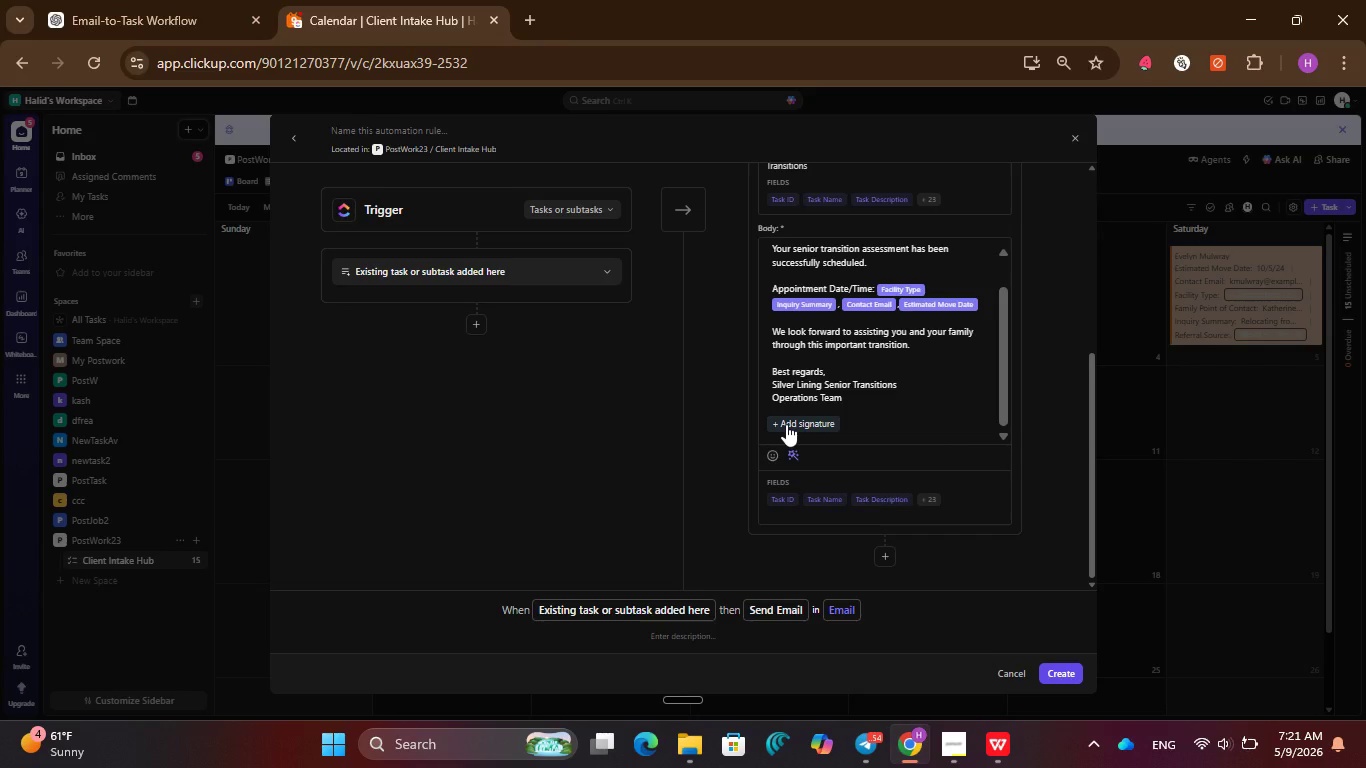 
left_click([786, 424])
 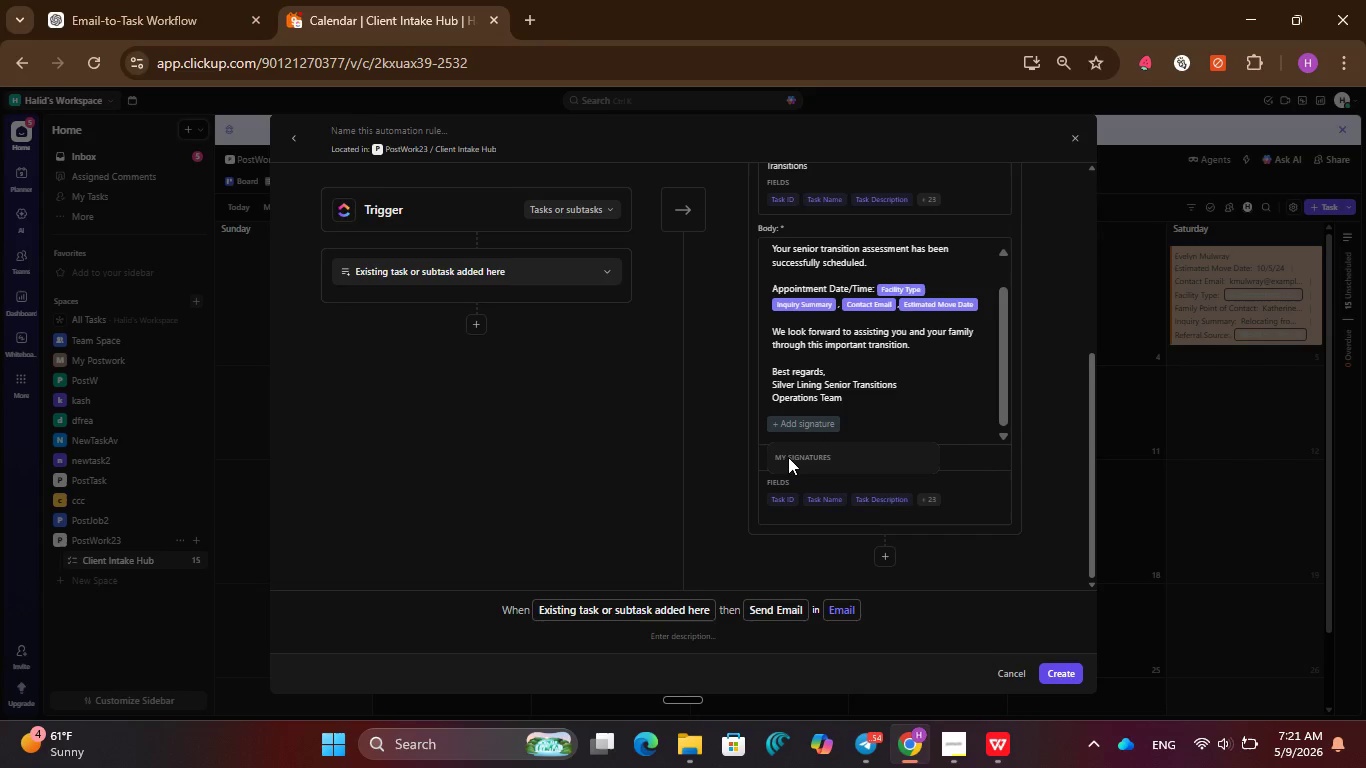 
left_click([787, 454])
 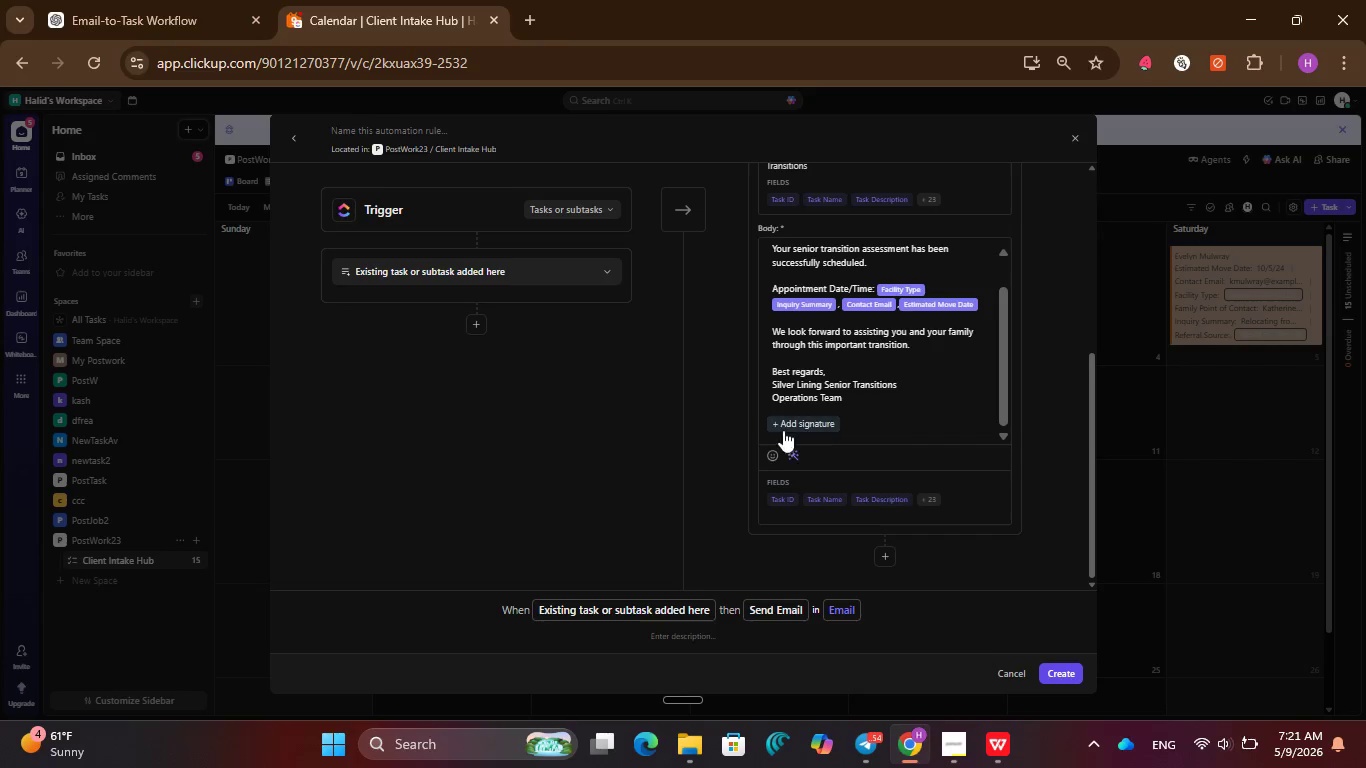 
left_click([783, 429])
 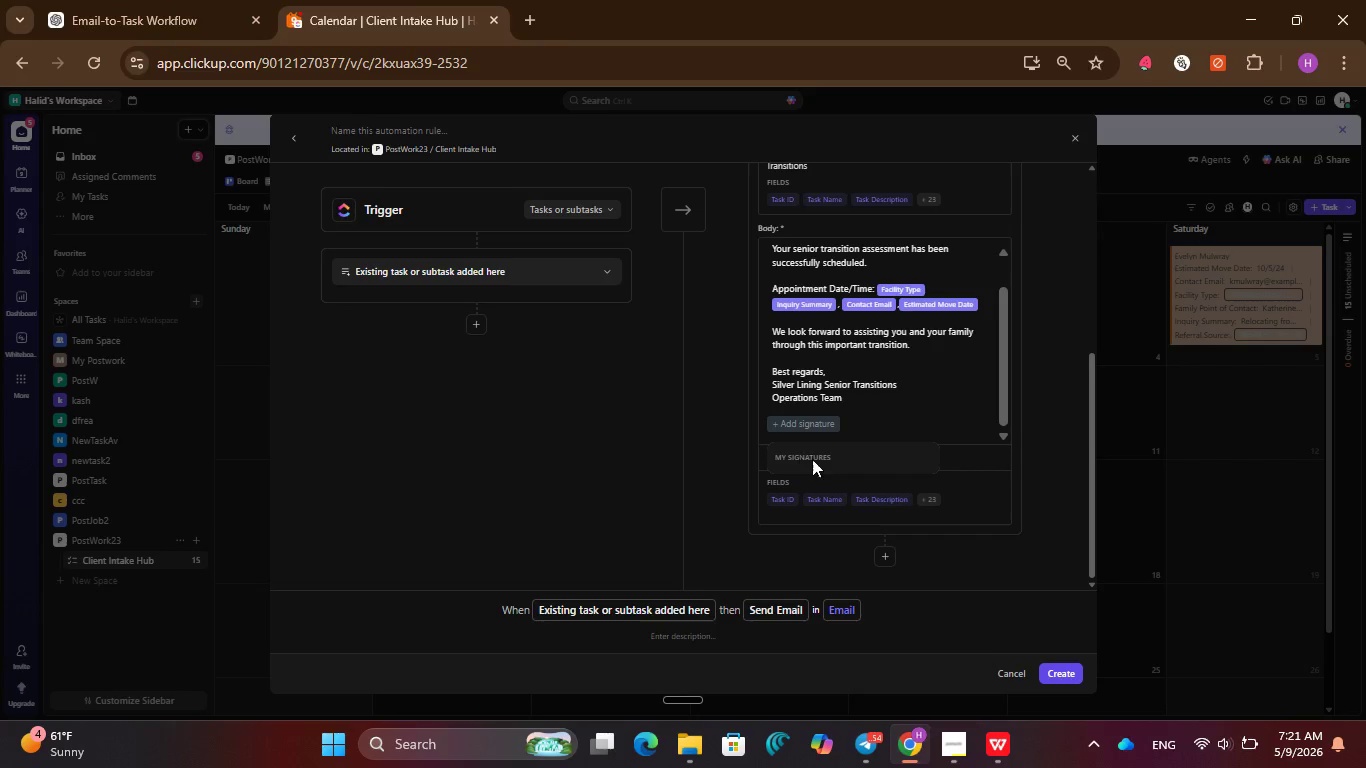 
left_click([812, 459])
 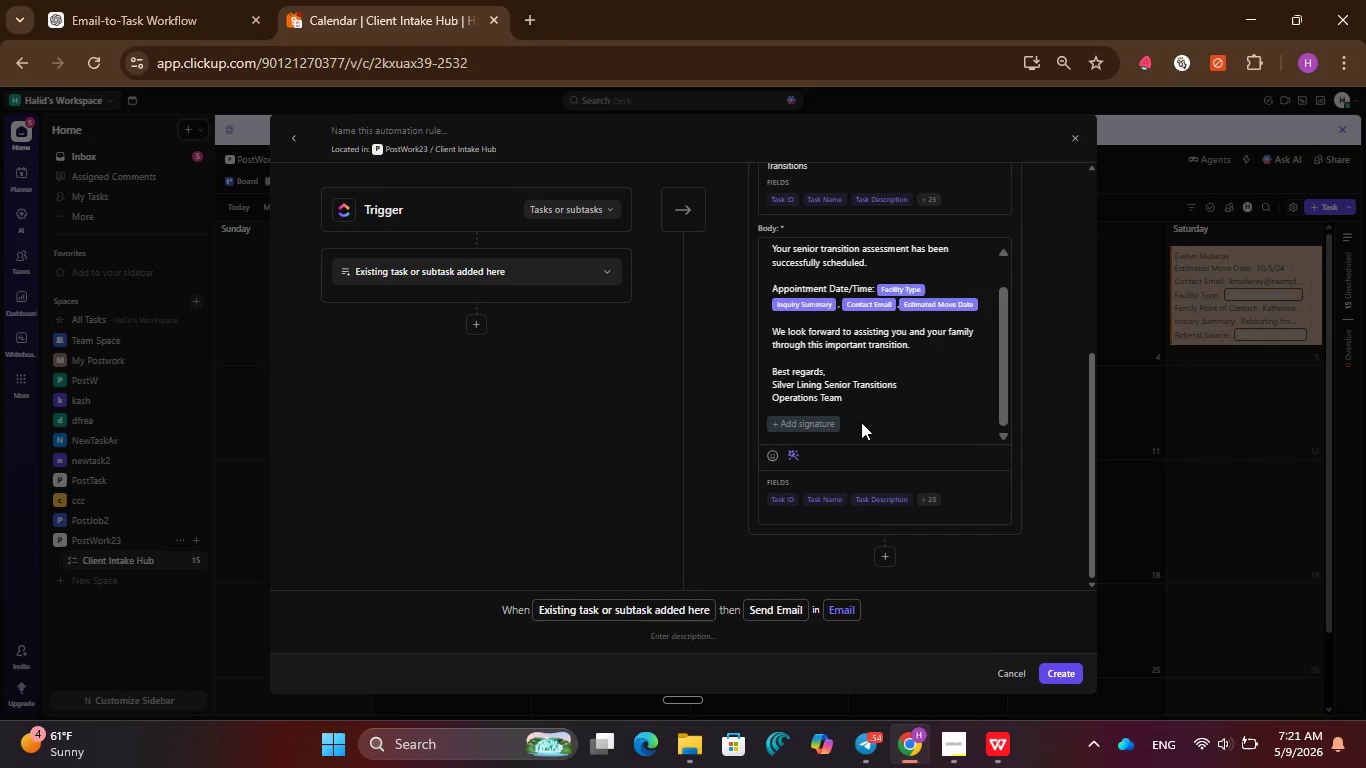 
scroll: coordinate [966, 507], scroll_direction: down, amount: 5.0
 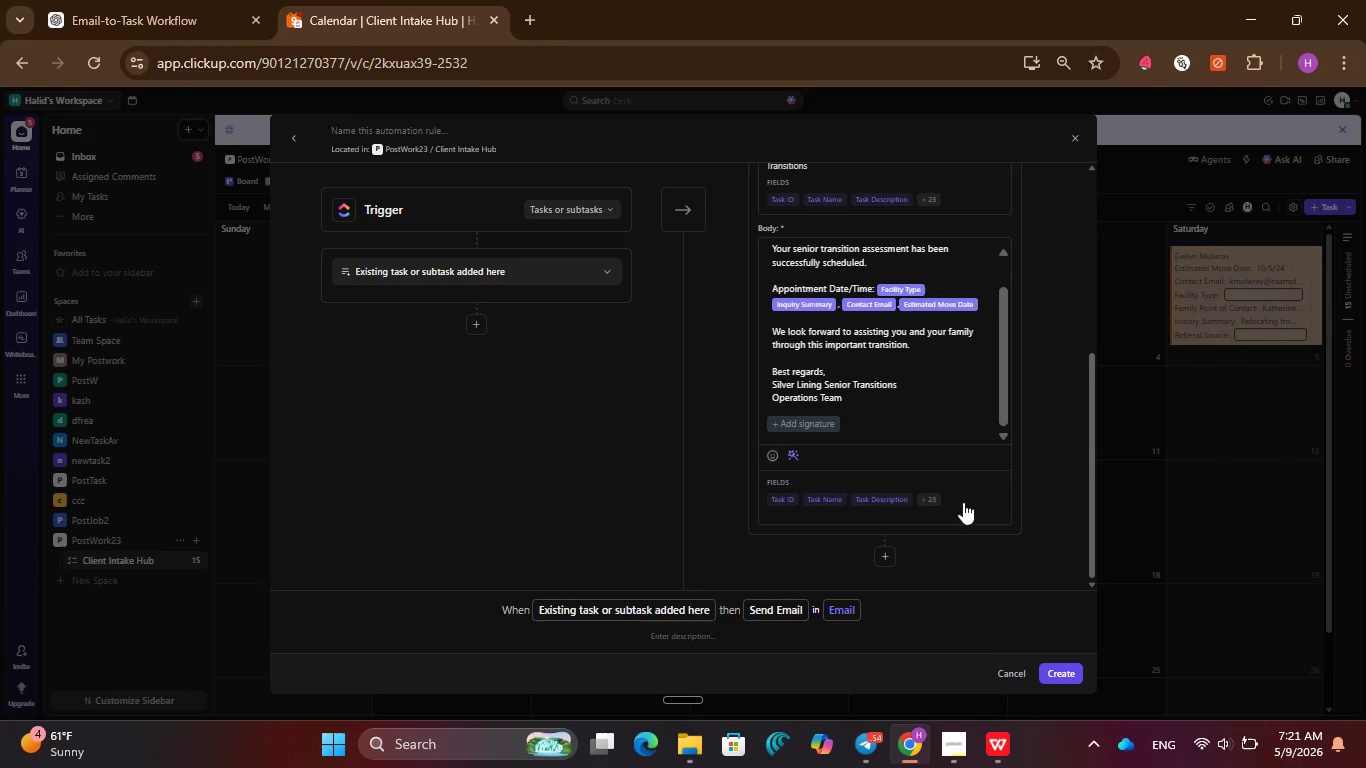 
scroll: coordinate [963, 500], scroll_direction: up, amount: 3.0
 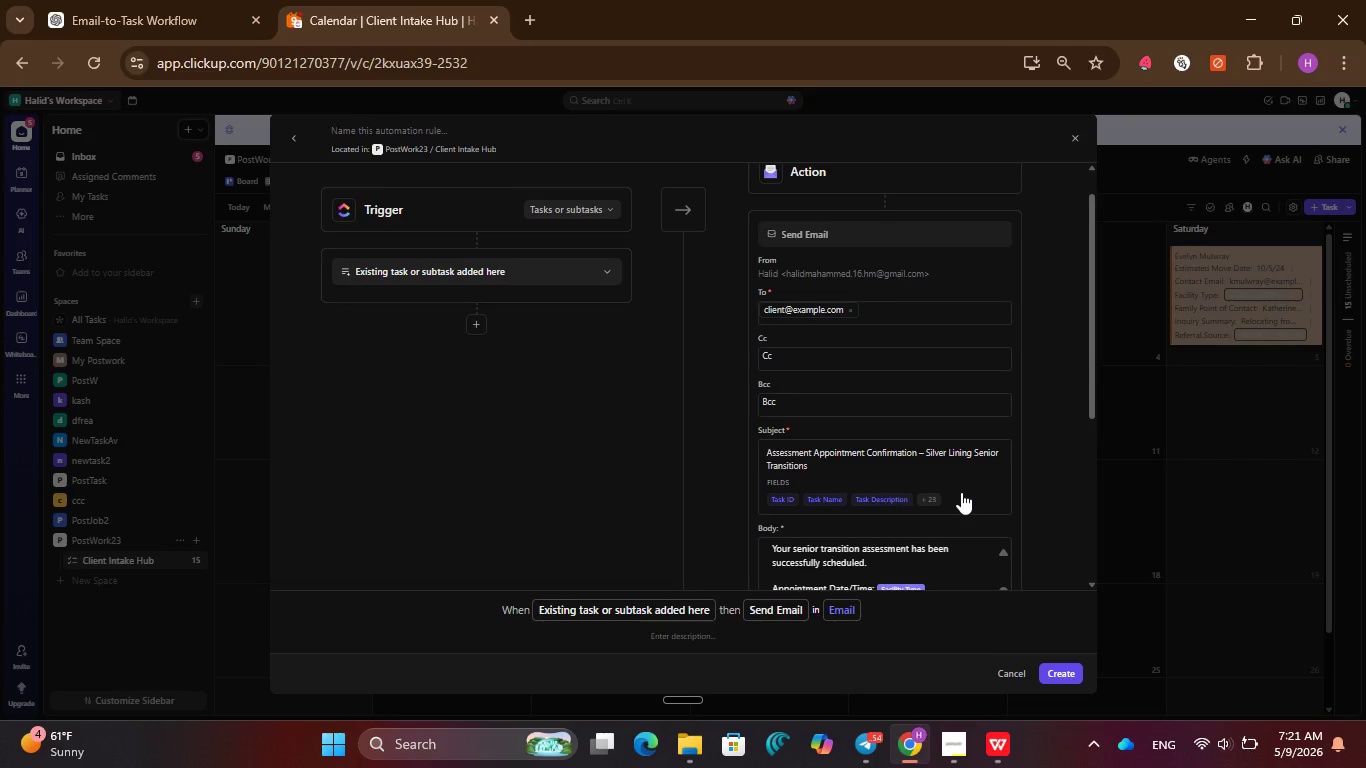 
scroll: coordinate [961, 492], scroll_direction: down, amount: 4.0
 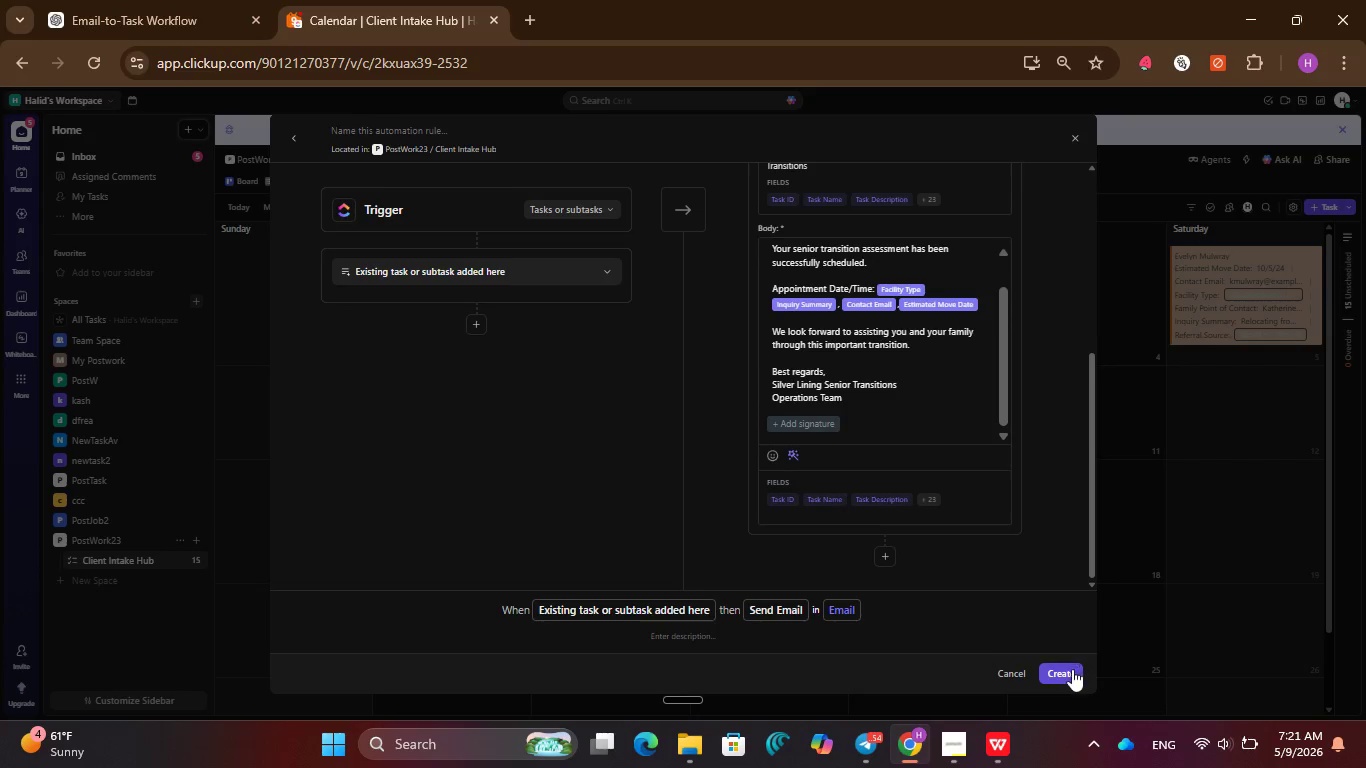 
left_click([1067, 671])
 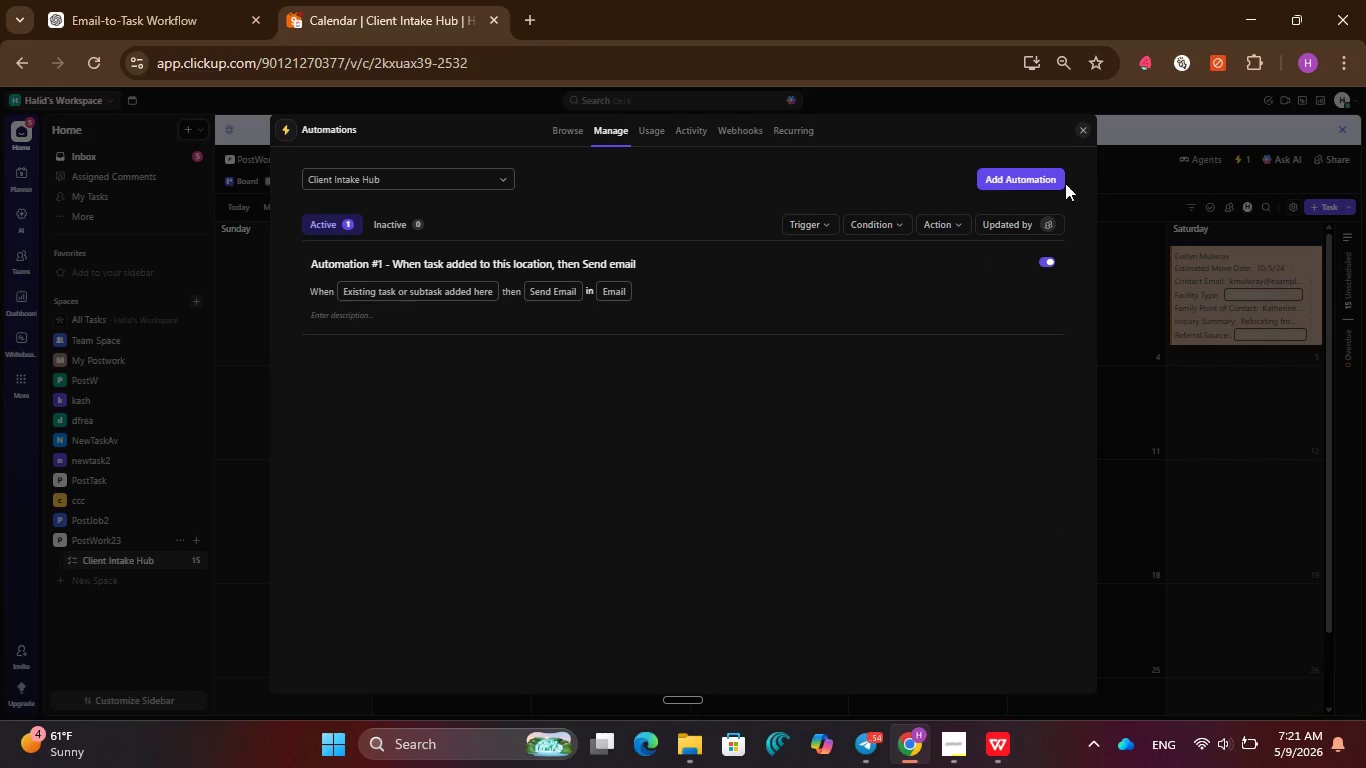 
left_click([1077, 135])
 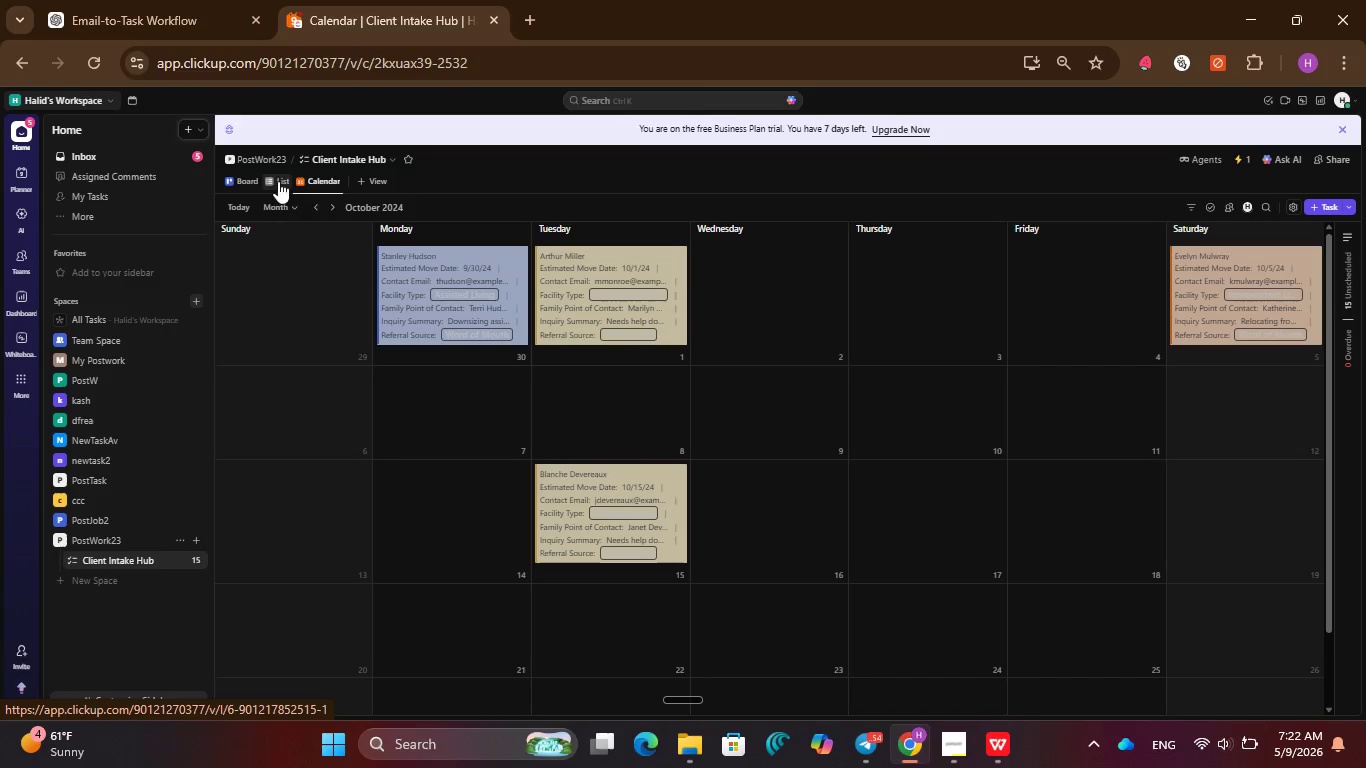 
left_click([252, 184])
 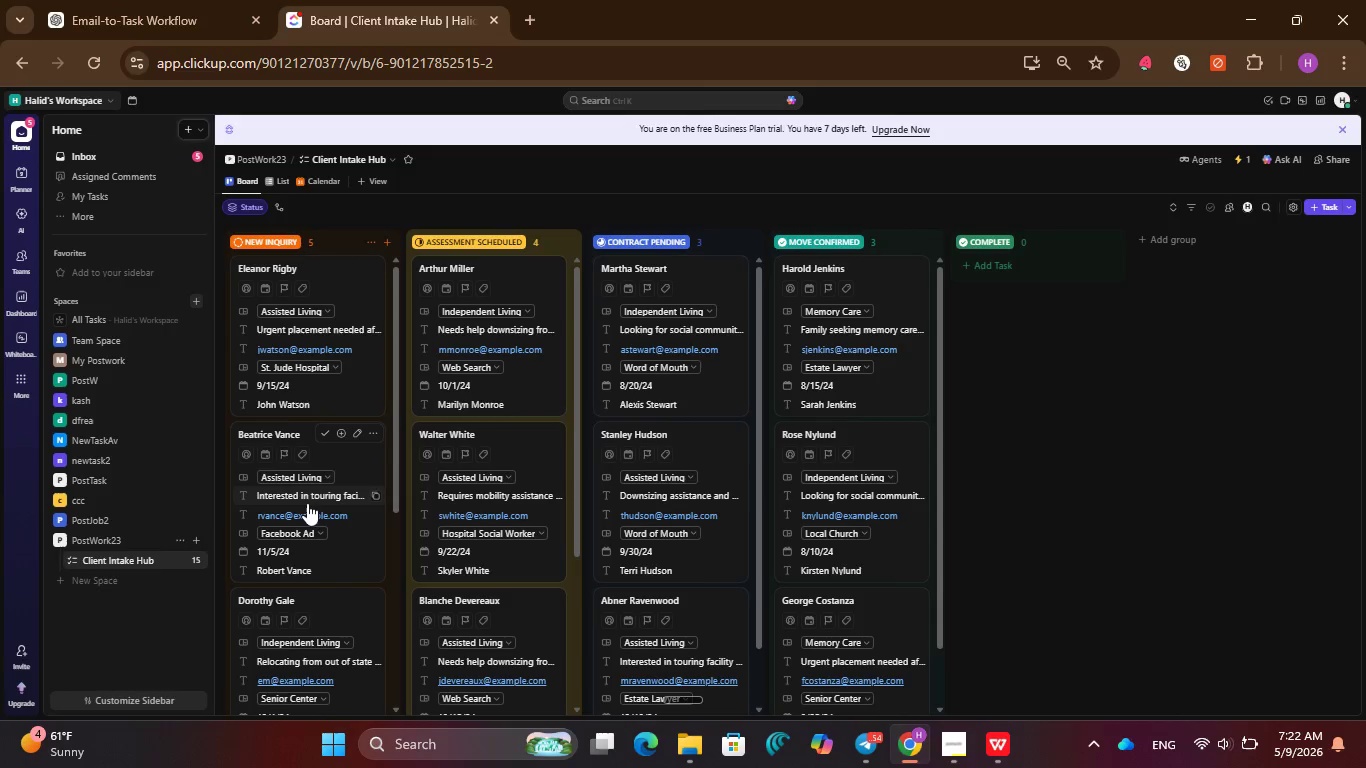 
wait(5.77)
 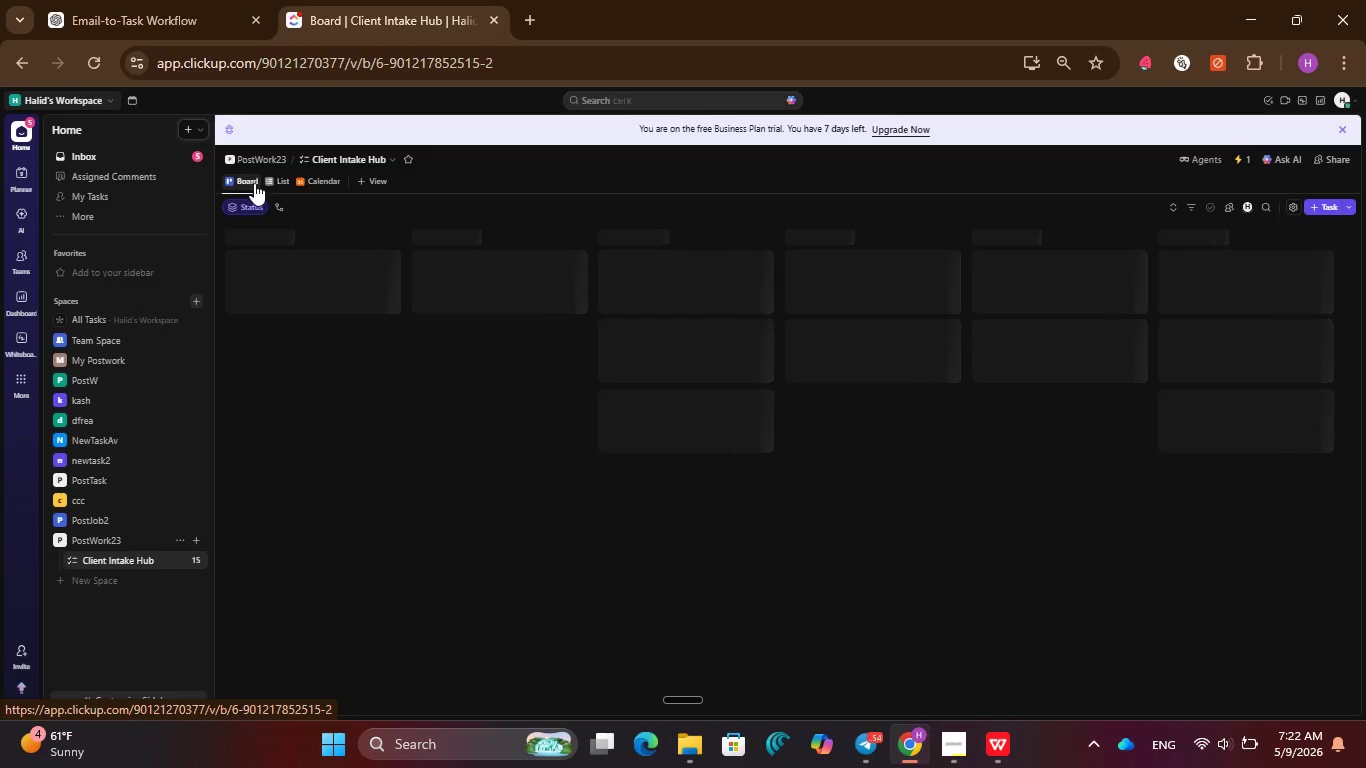 
left_click_drag(start_coordinate=[346, 459], to_coordinate=[520, 456])
 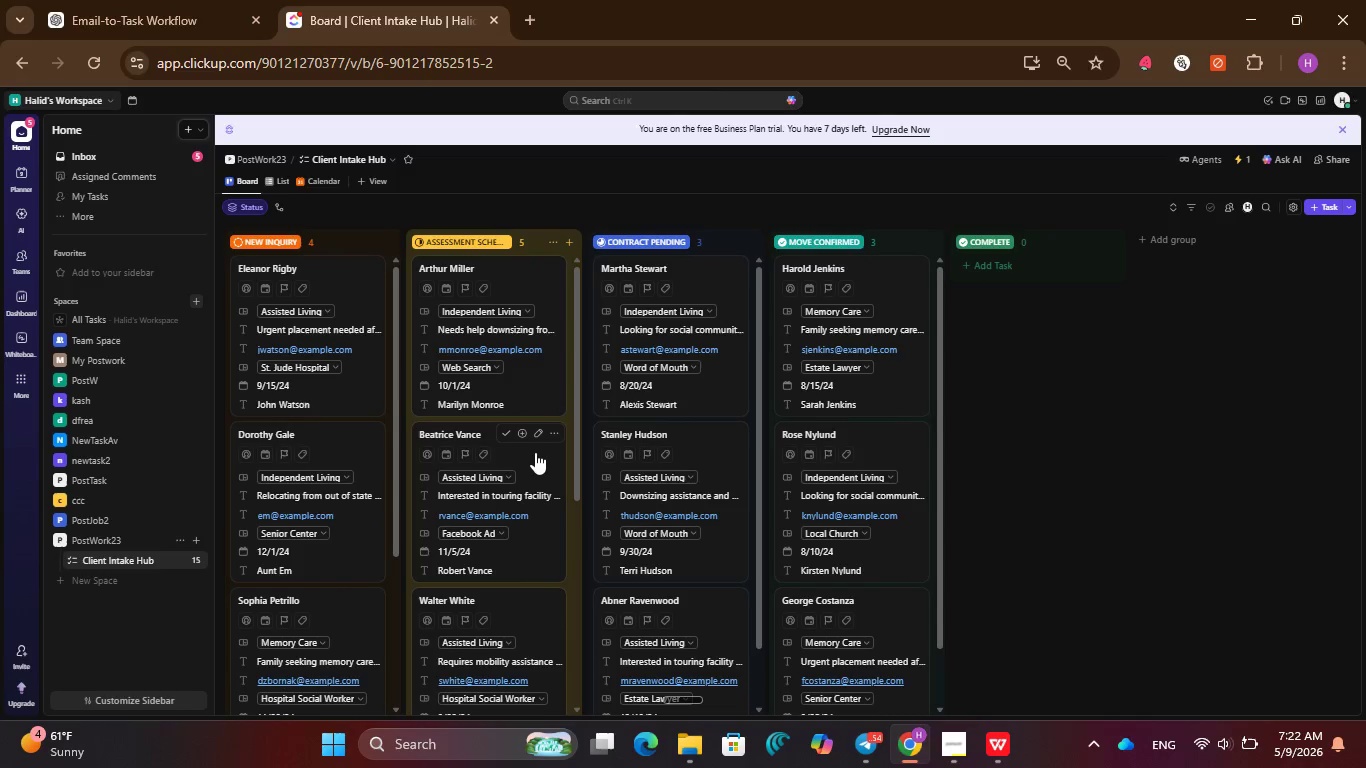 
wait(5.31)
 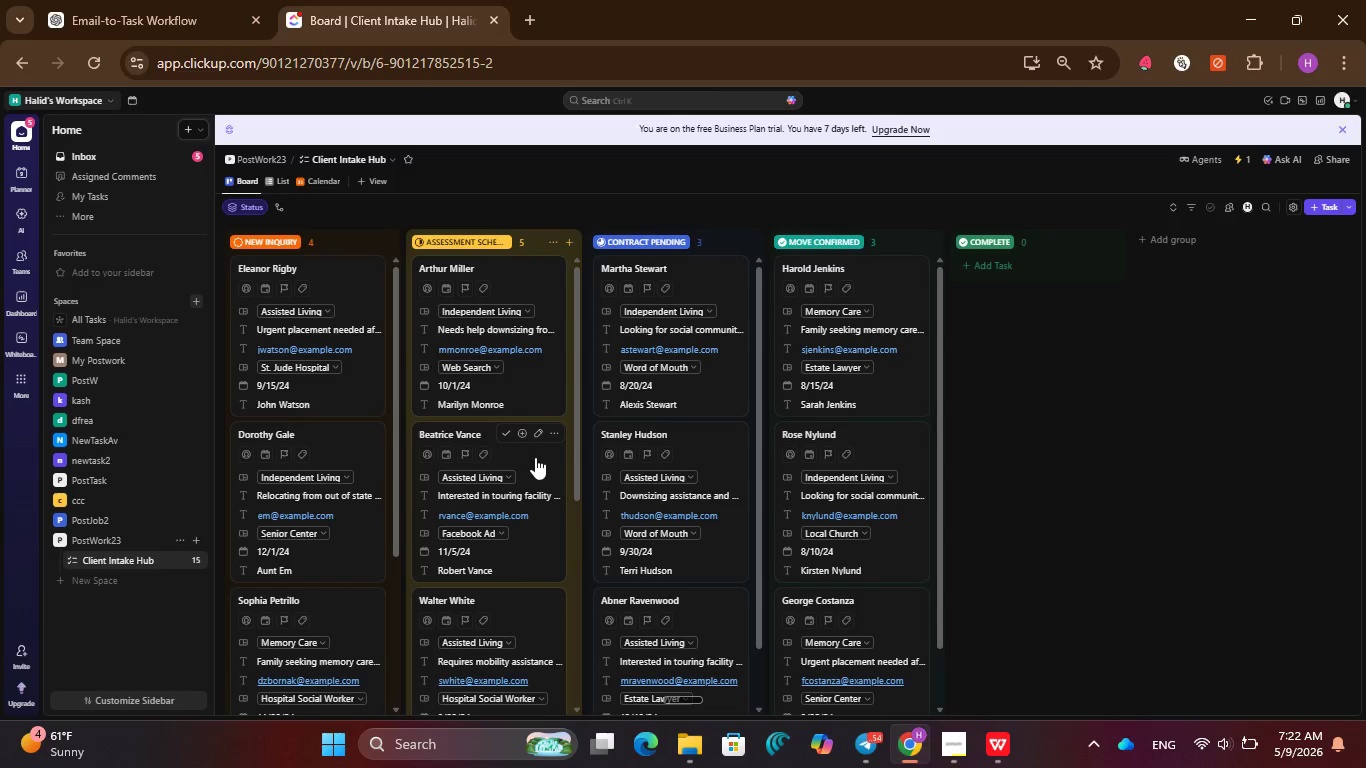 
left_click([535, 451])
 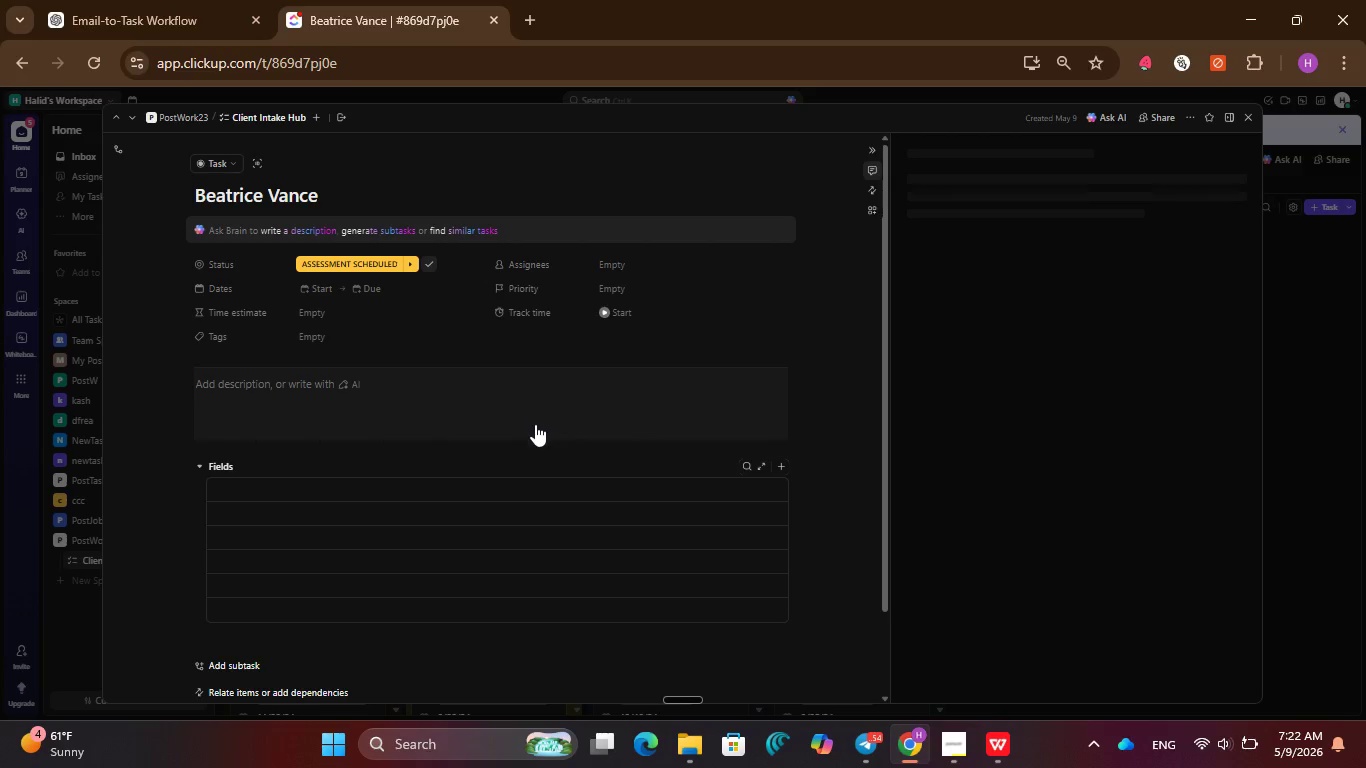 
wait(5.48)
 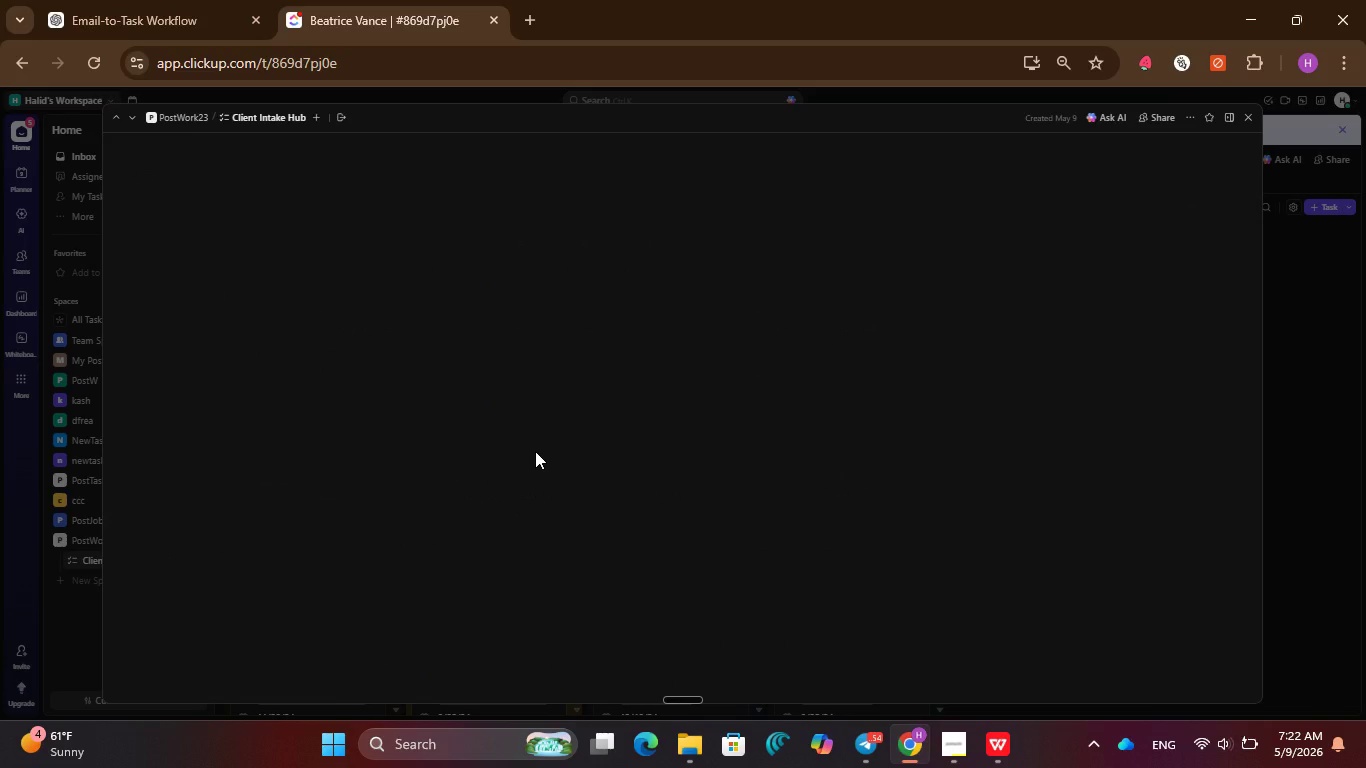 
scroll: coordinate [537, 441], scroll_direction: down, amount: 2.0
 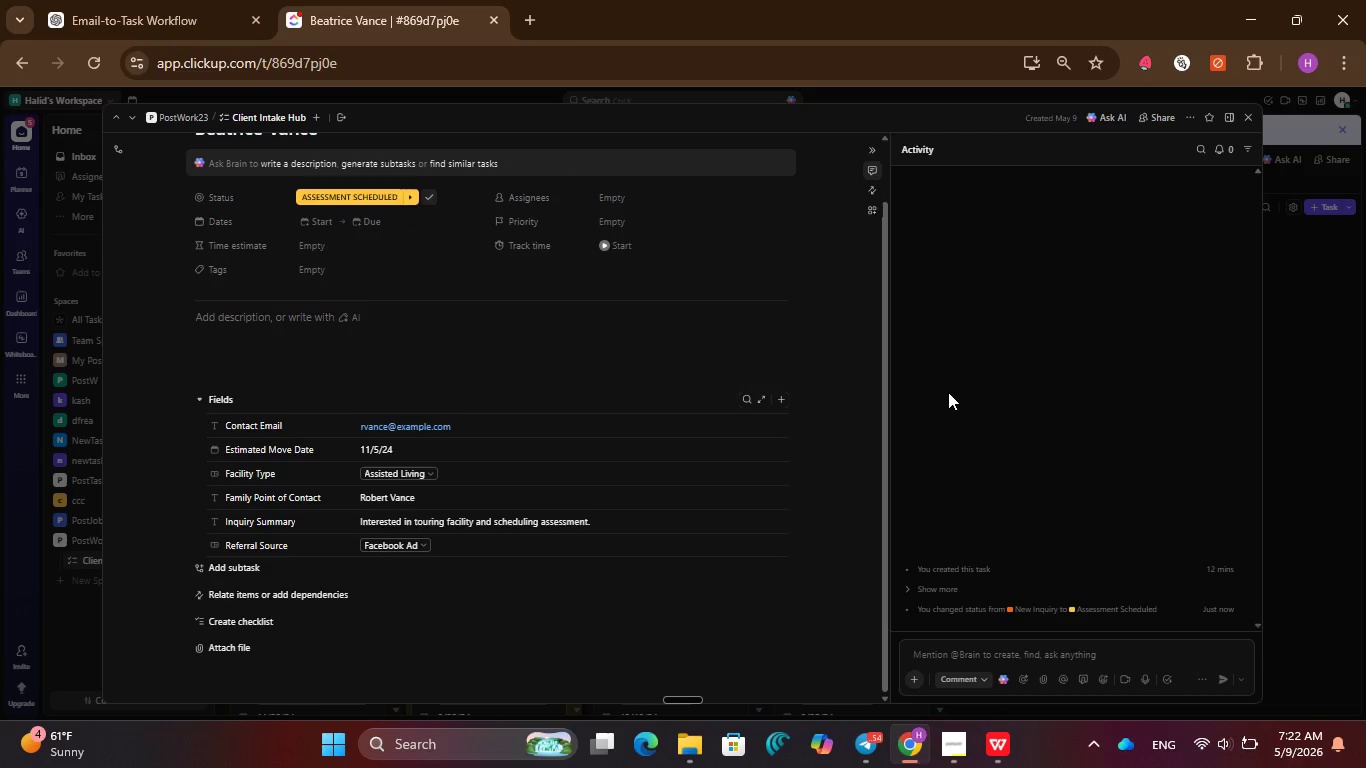 
wait(11.15)
 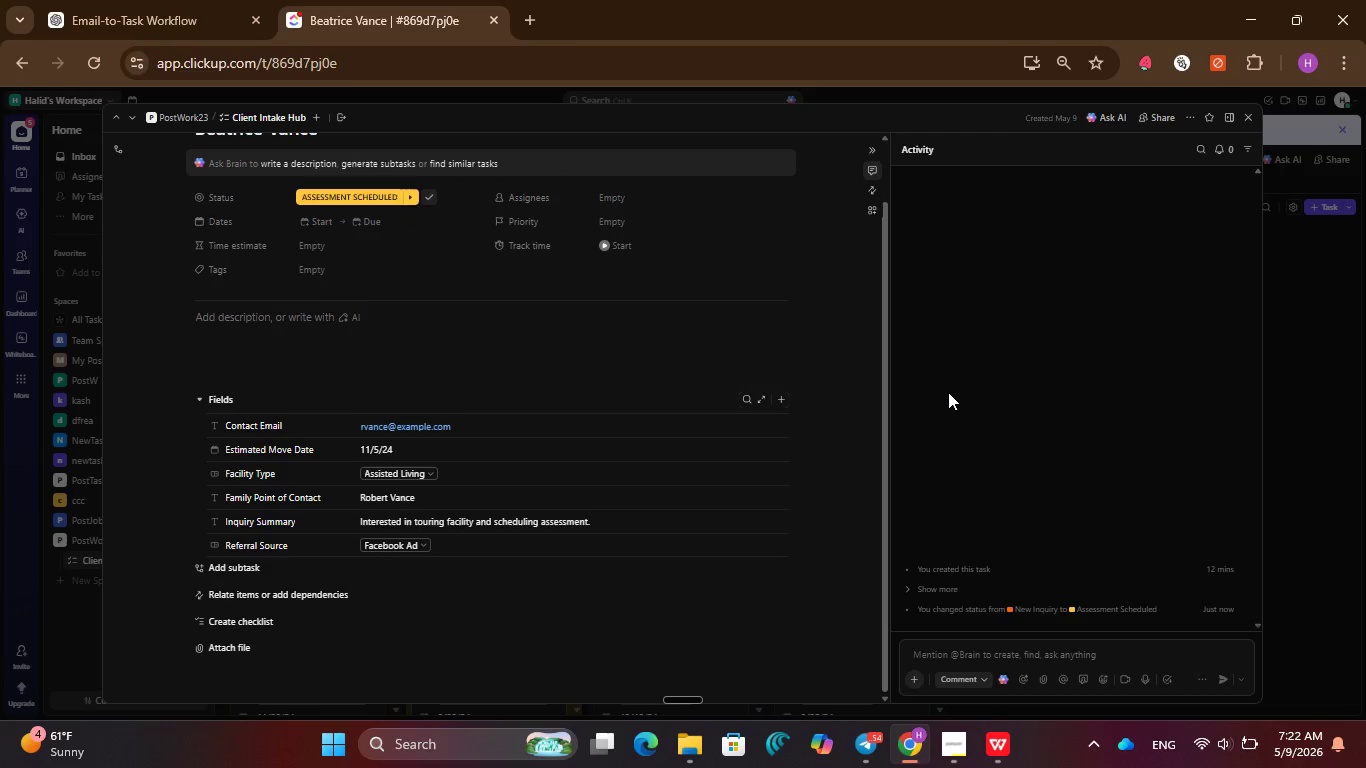 
scroll: coordinate [947, 386], scroll_direction: down, amount: 1.0
 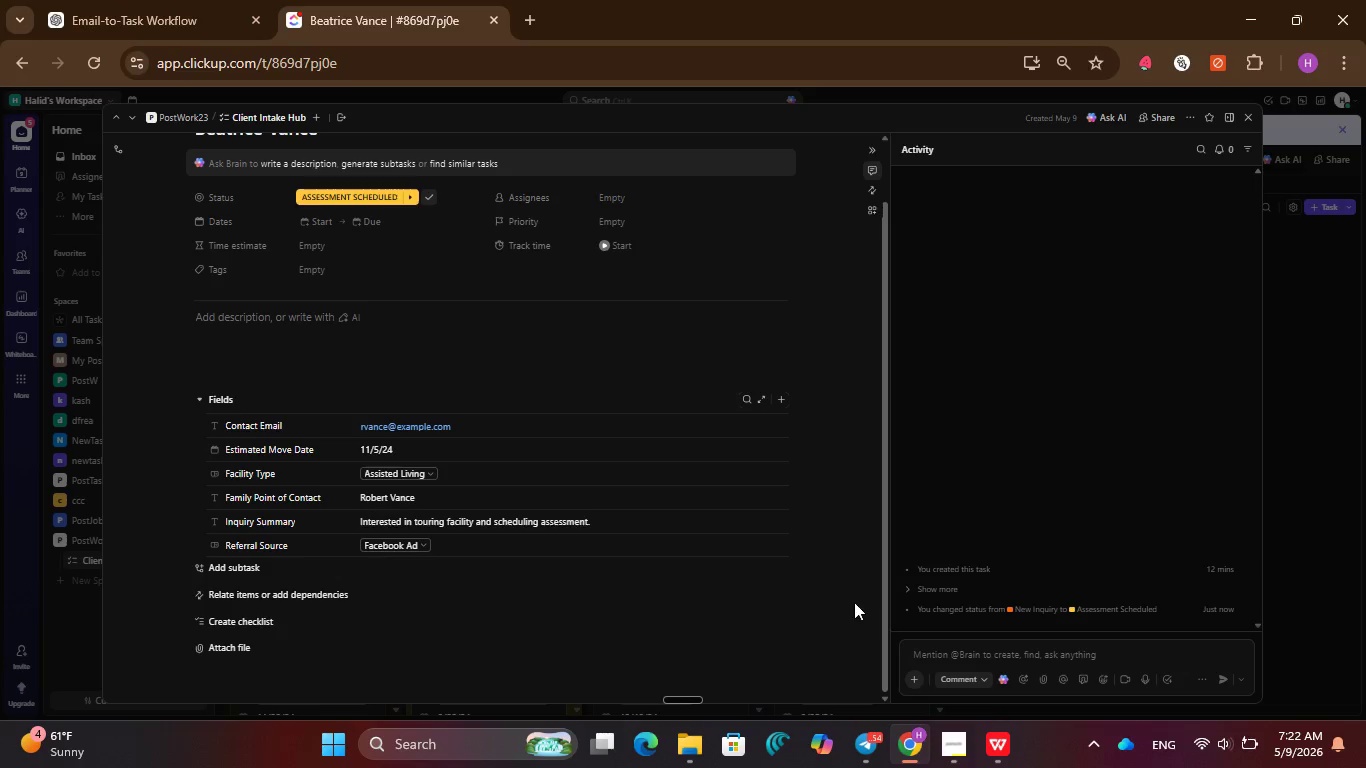 
wait(5.92)
 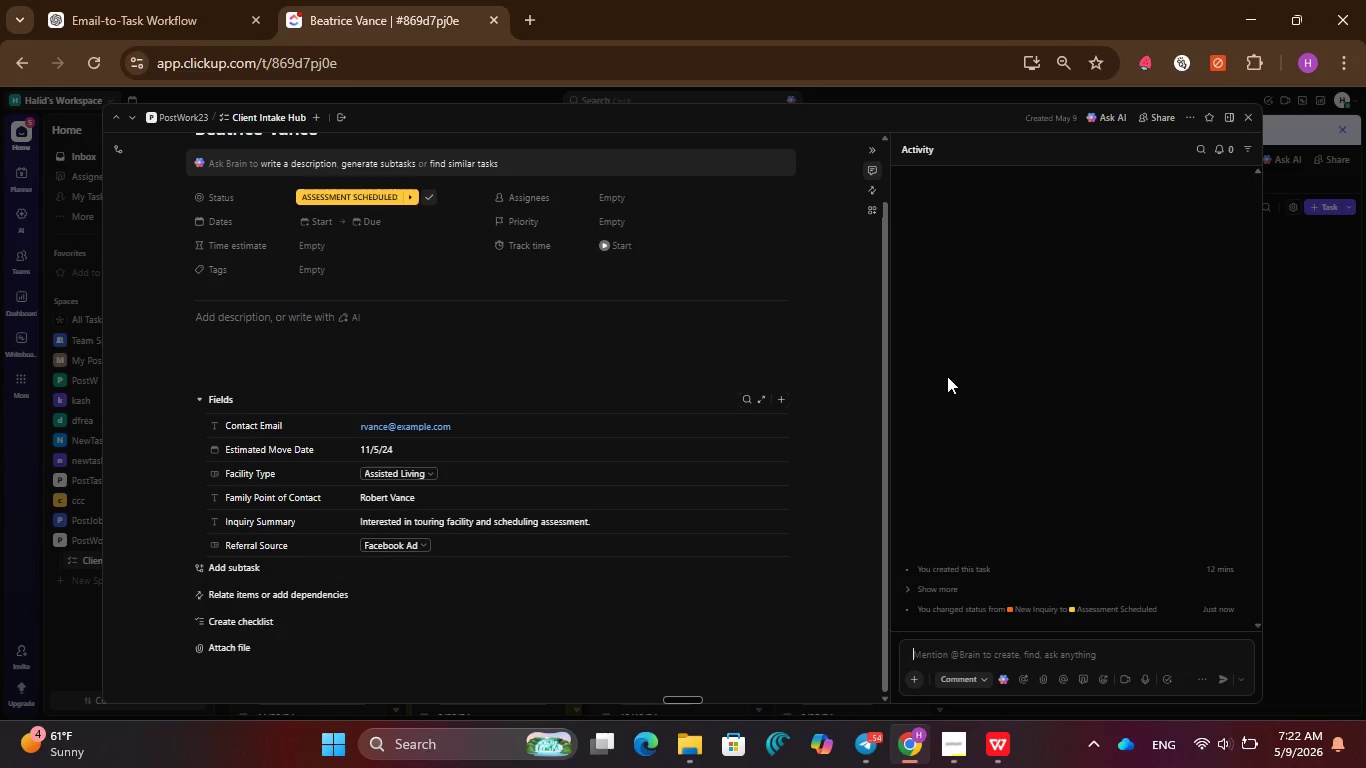 
left_click([905, 611])
 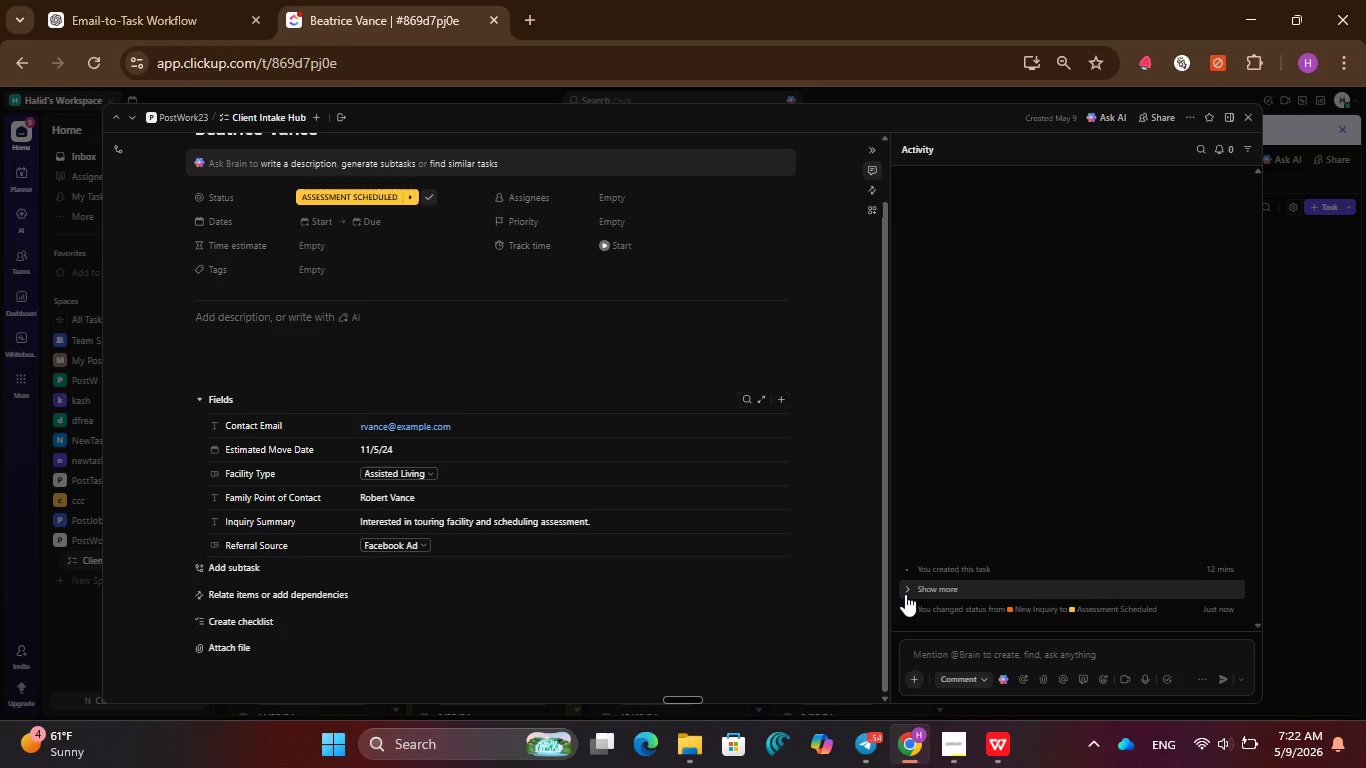 
left_click([905, 592])
 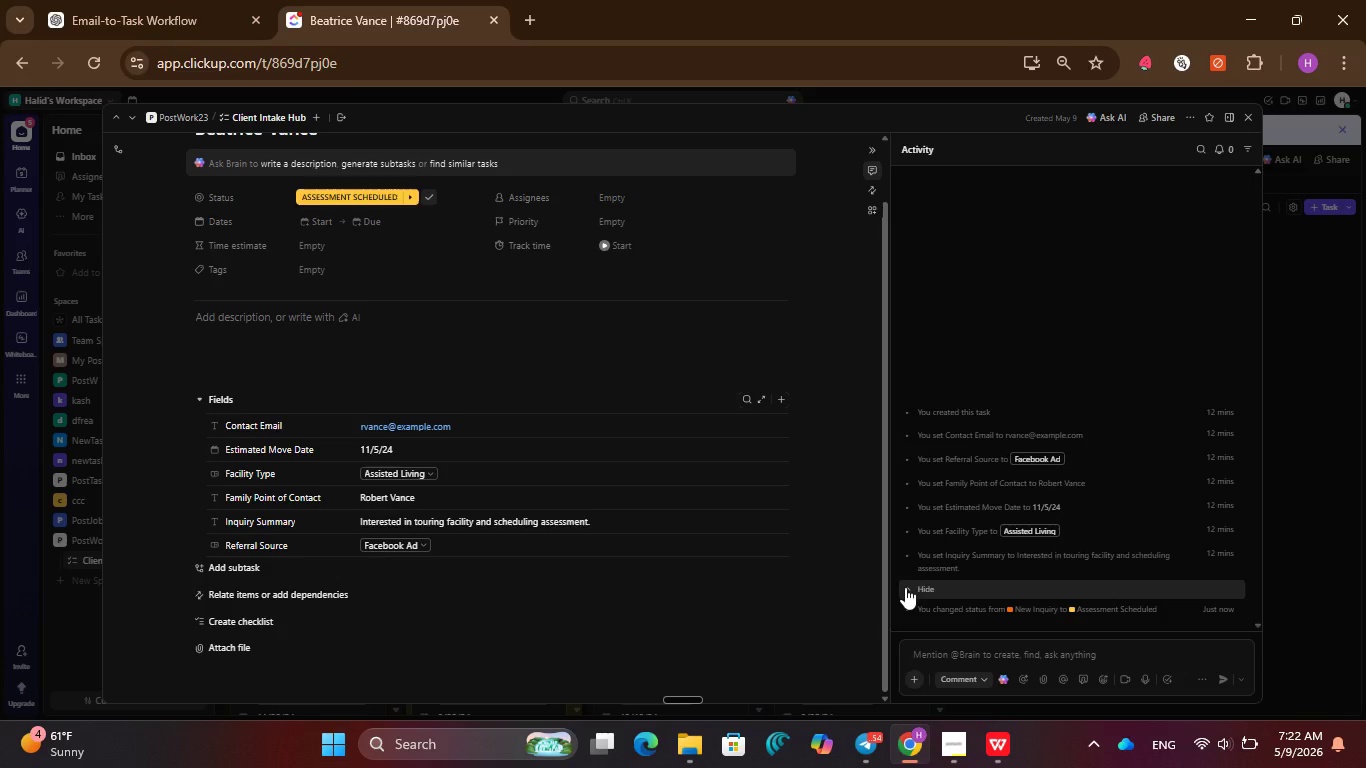 
wait(5.16)
 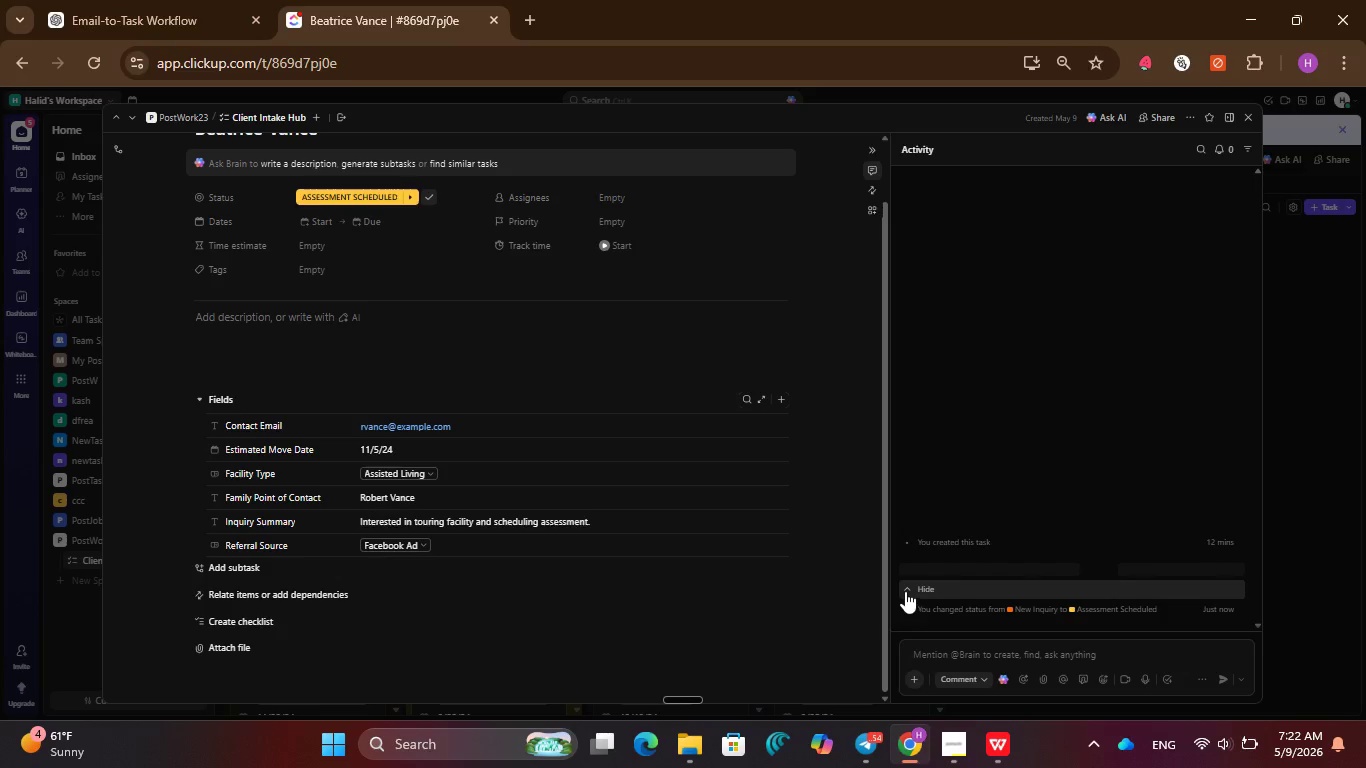 
left_click([905, 587])
 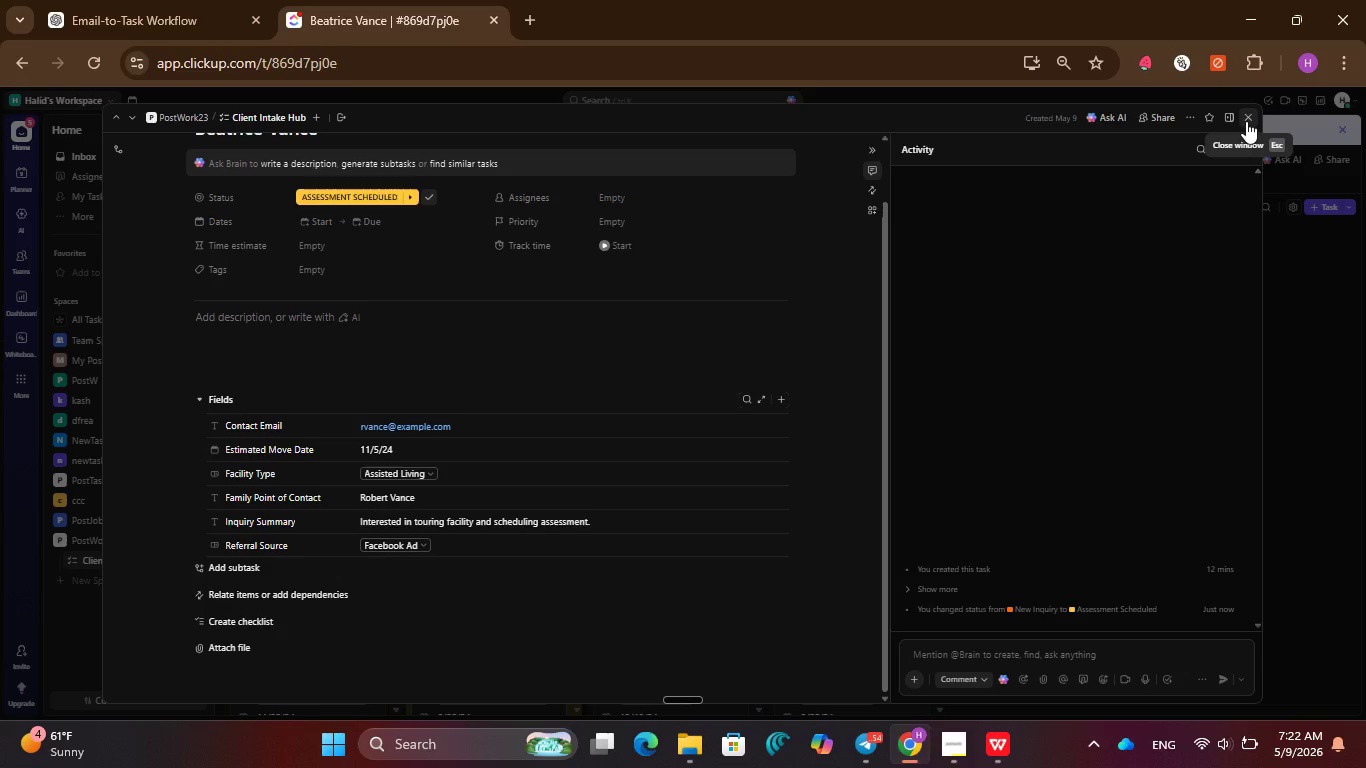 
wait(8.08)
 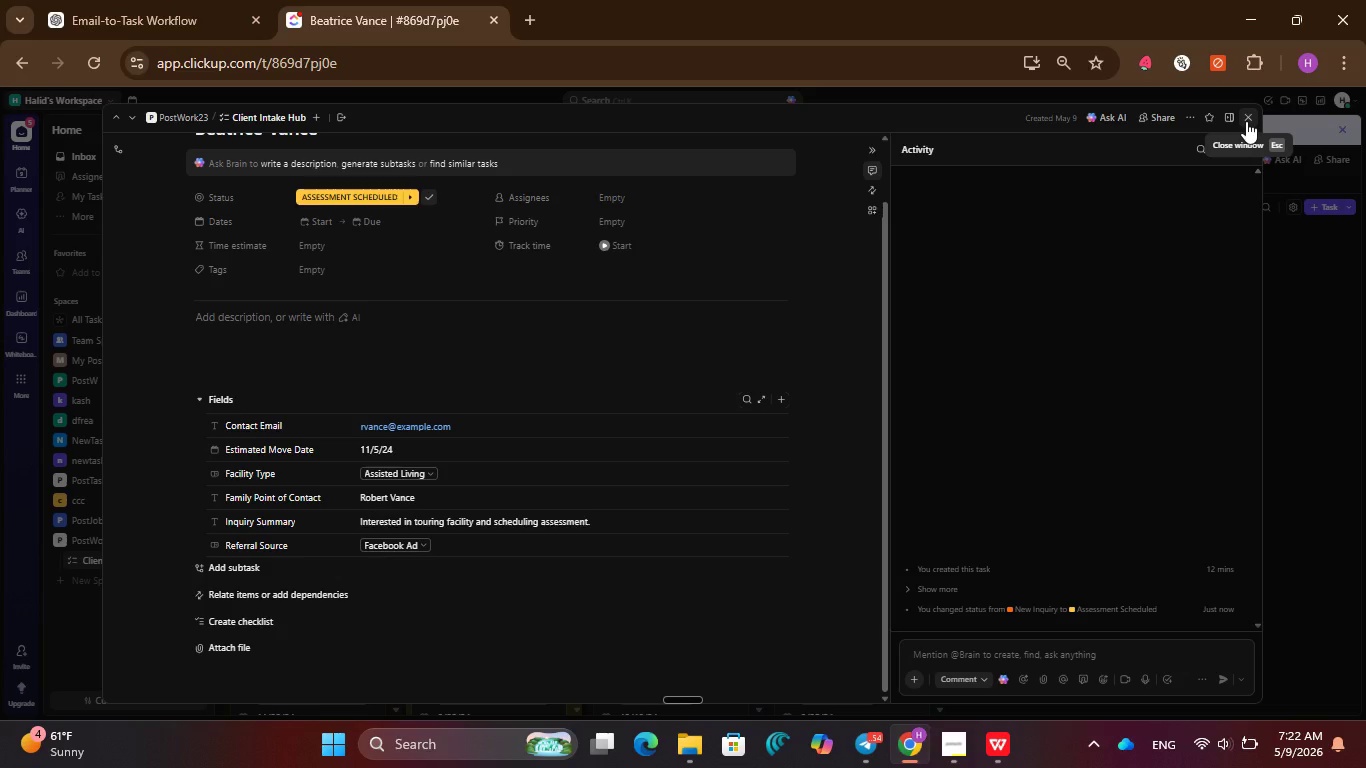 
left_click([1246, 121])
 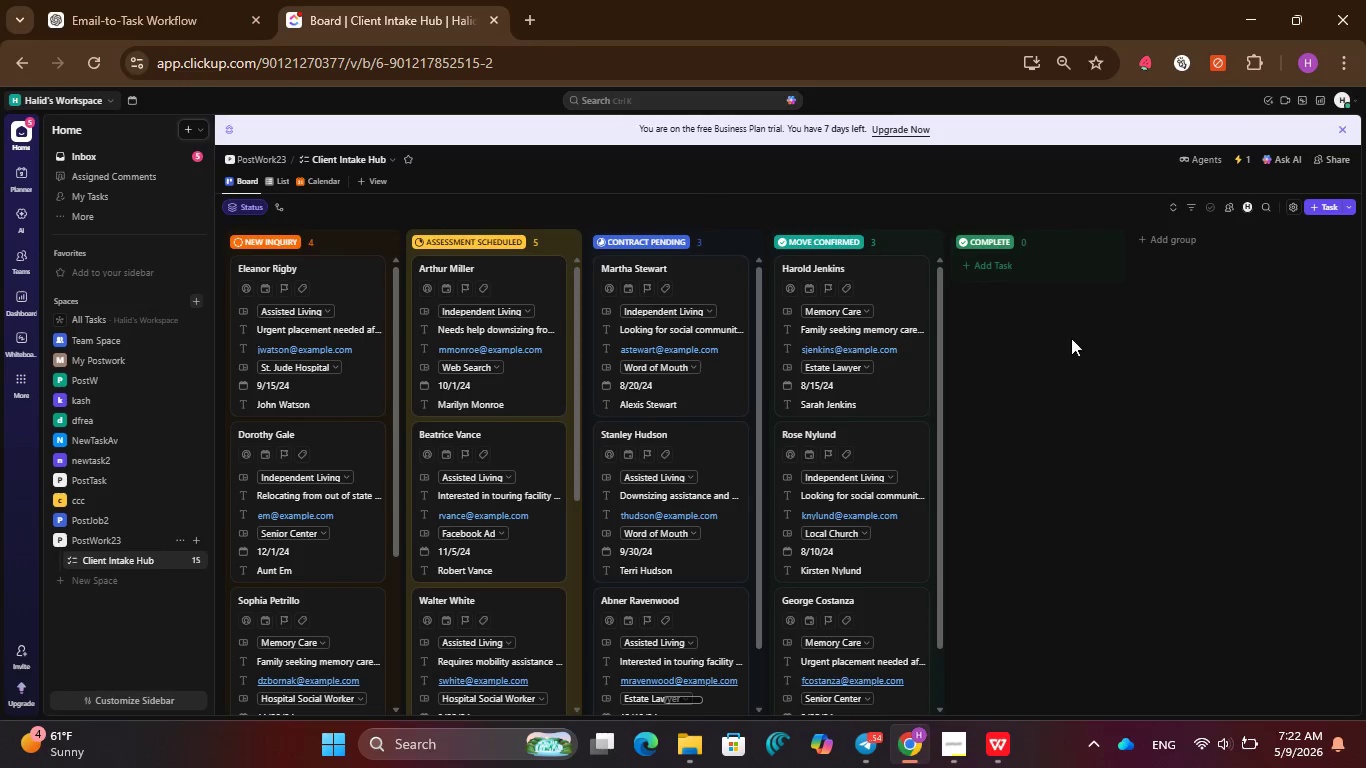 
scroll: coordinate [1059, 383], scroll_direction: down, amount: 3.0
 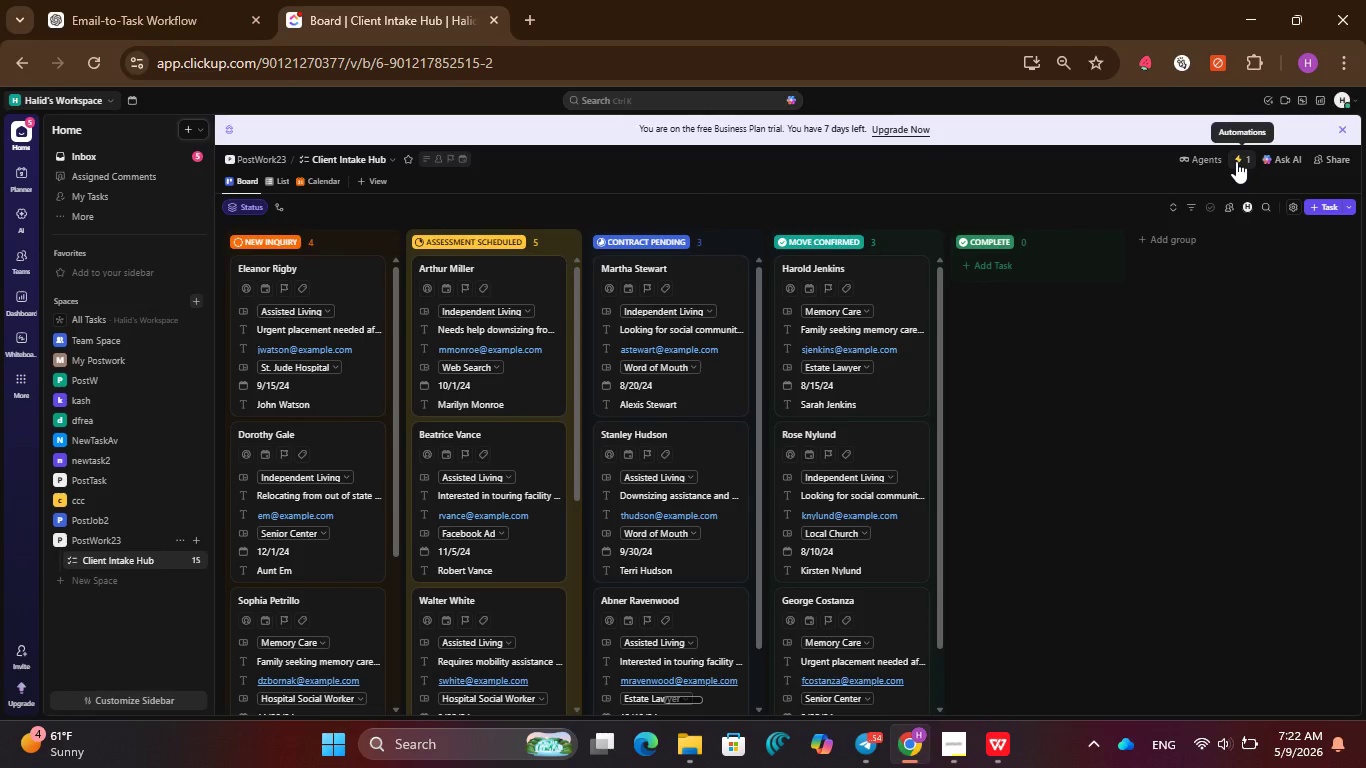 
left_click([1236, 161])
 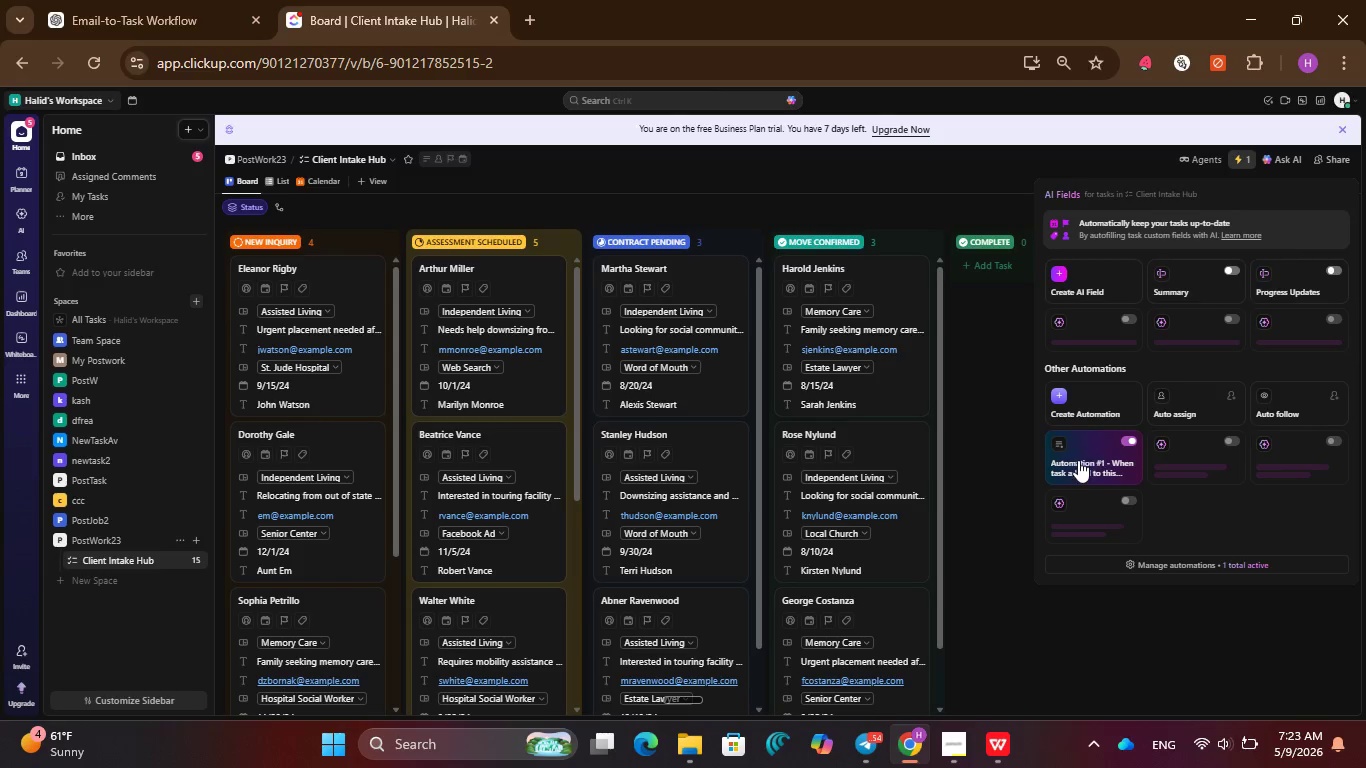 
left_click([1086, 385])
 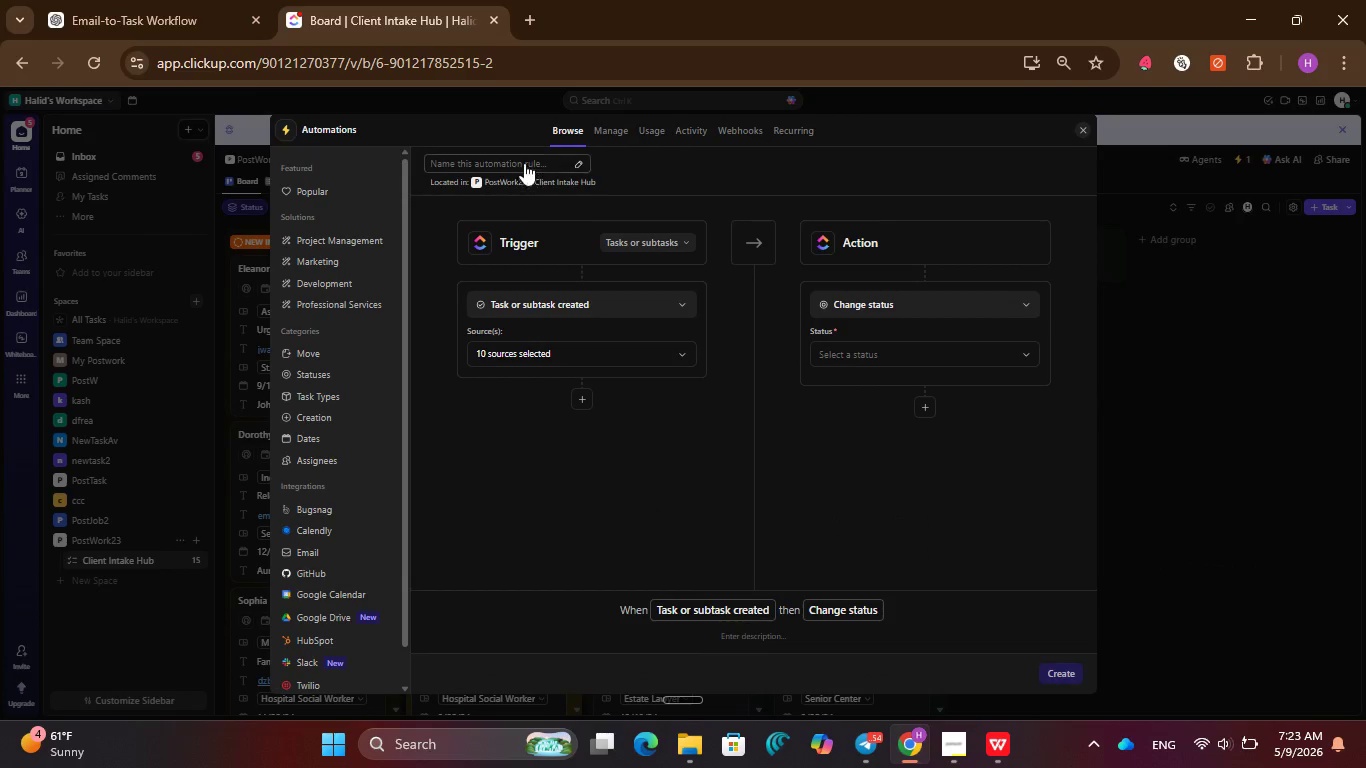 
left_click([612, 130])
 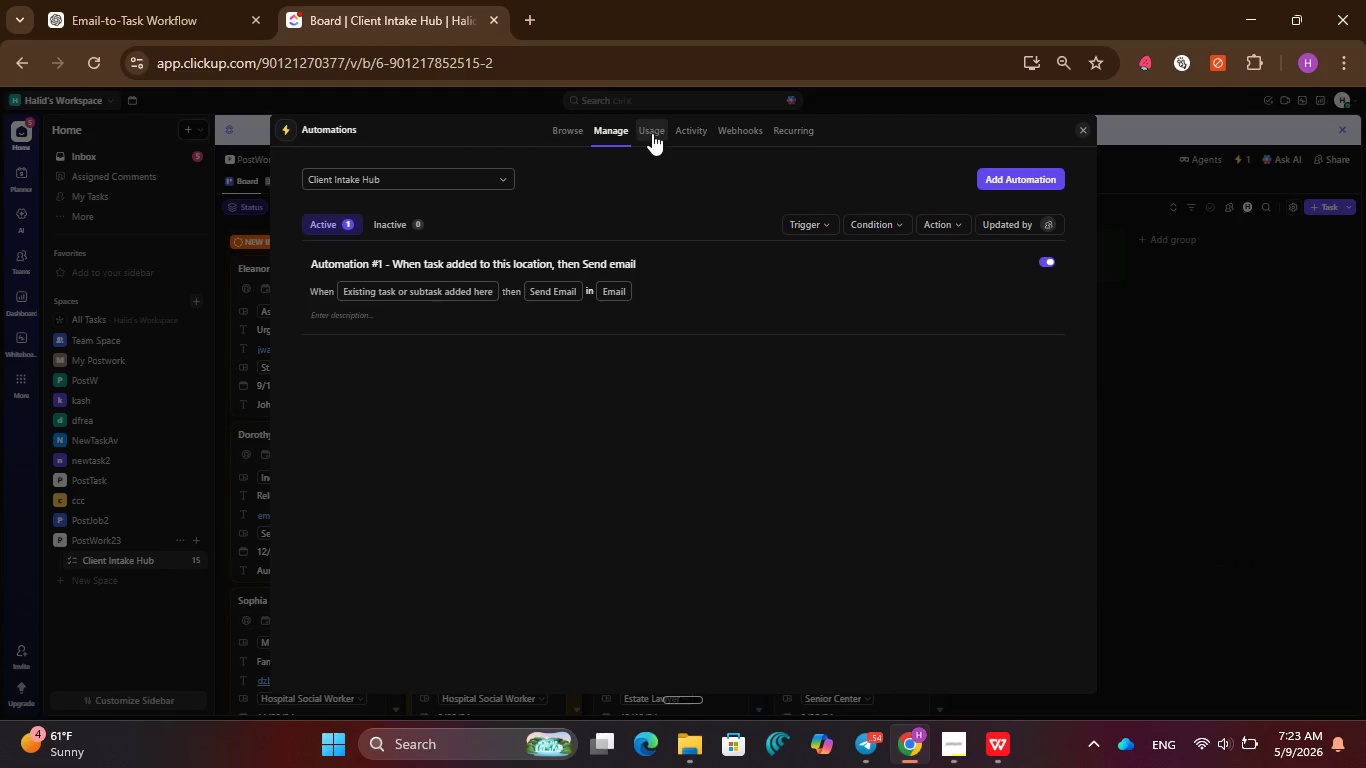 
left_click([652, 133])
 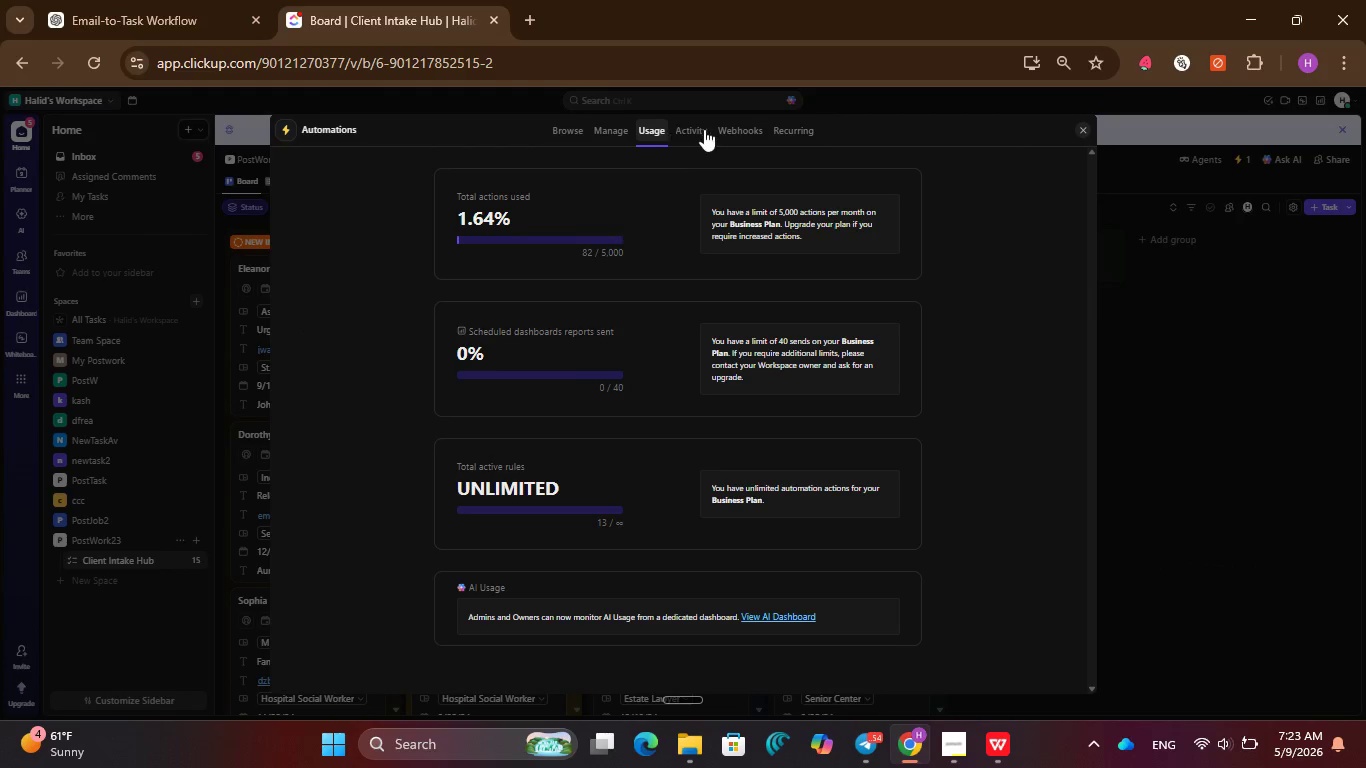 
left_click([704, 129])
 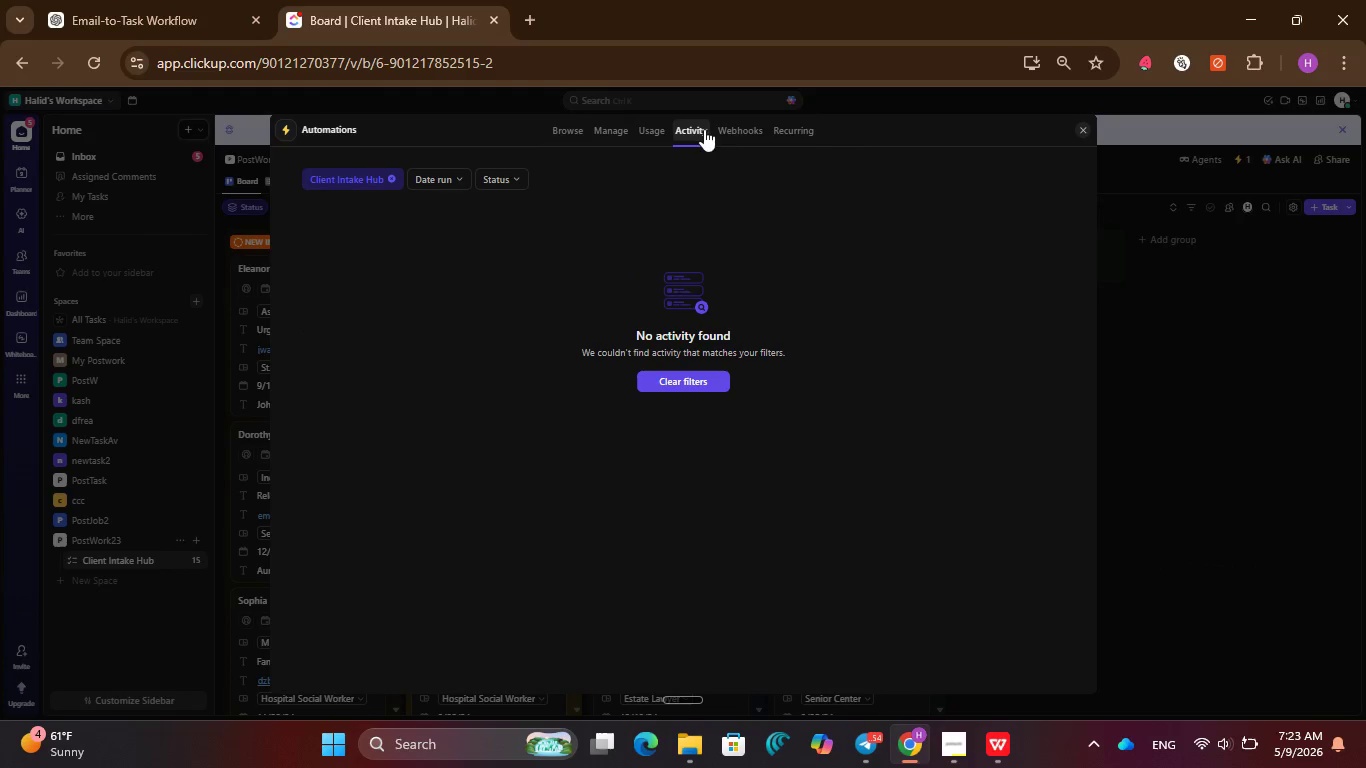 
mouse_move([1050, 131])
 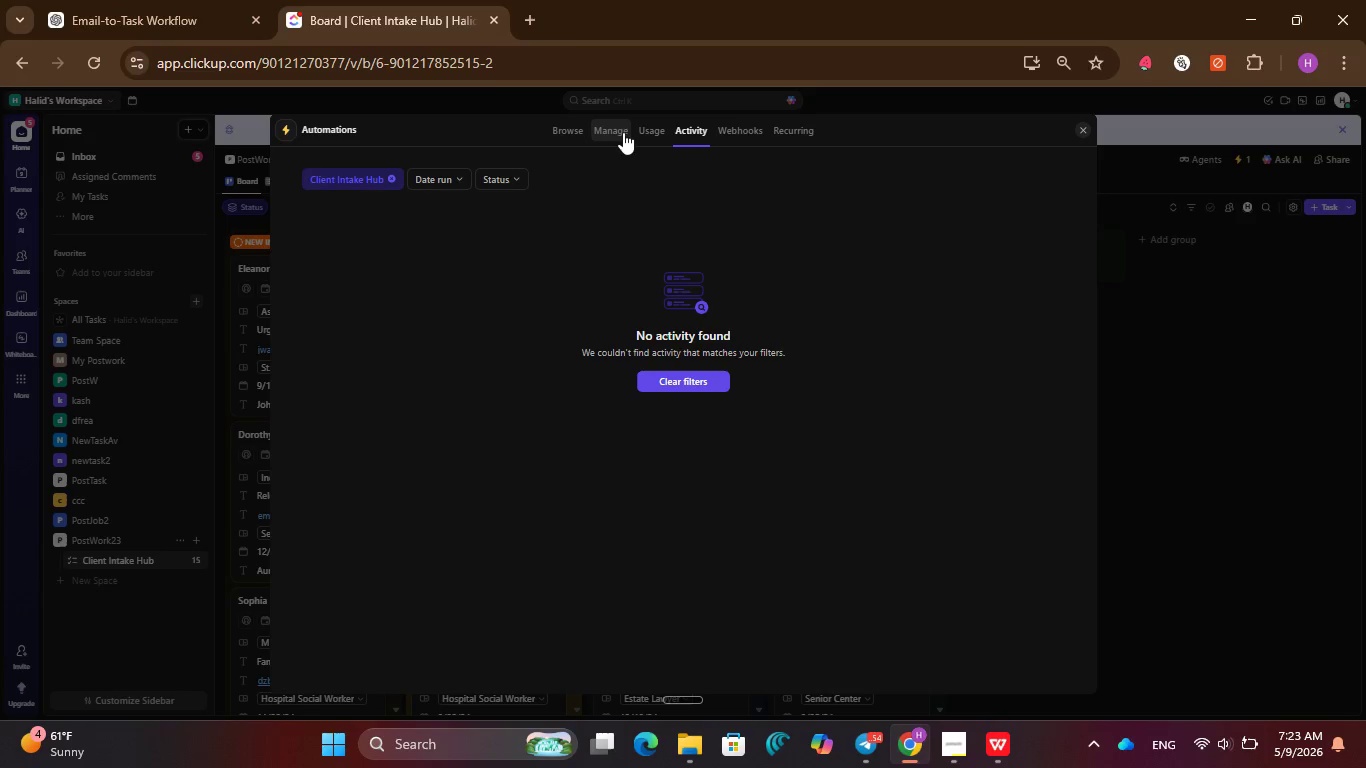 
left_click([619, 132])
 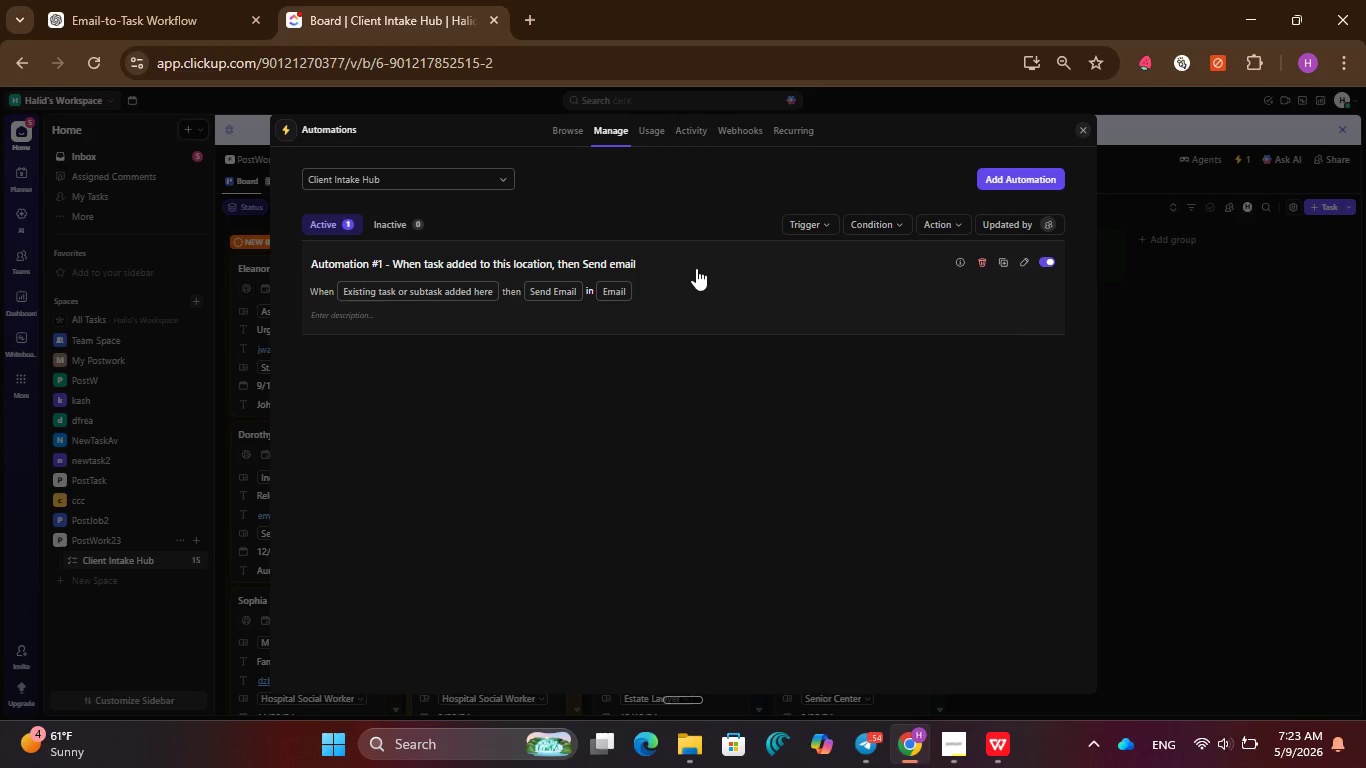 
left_click([696, 268])
 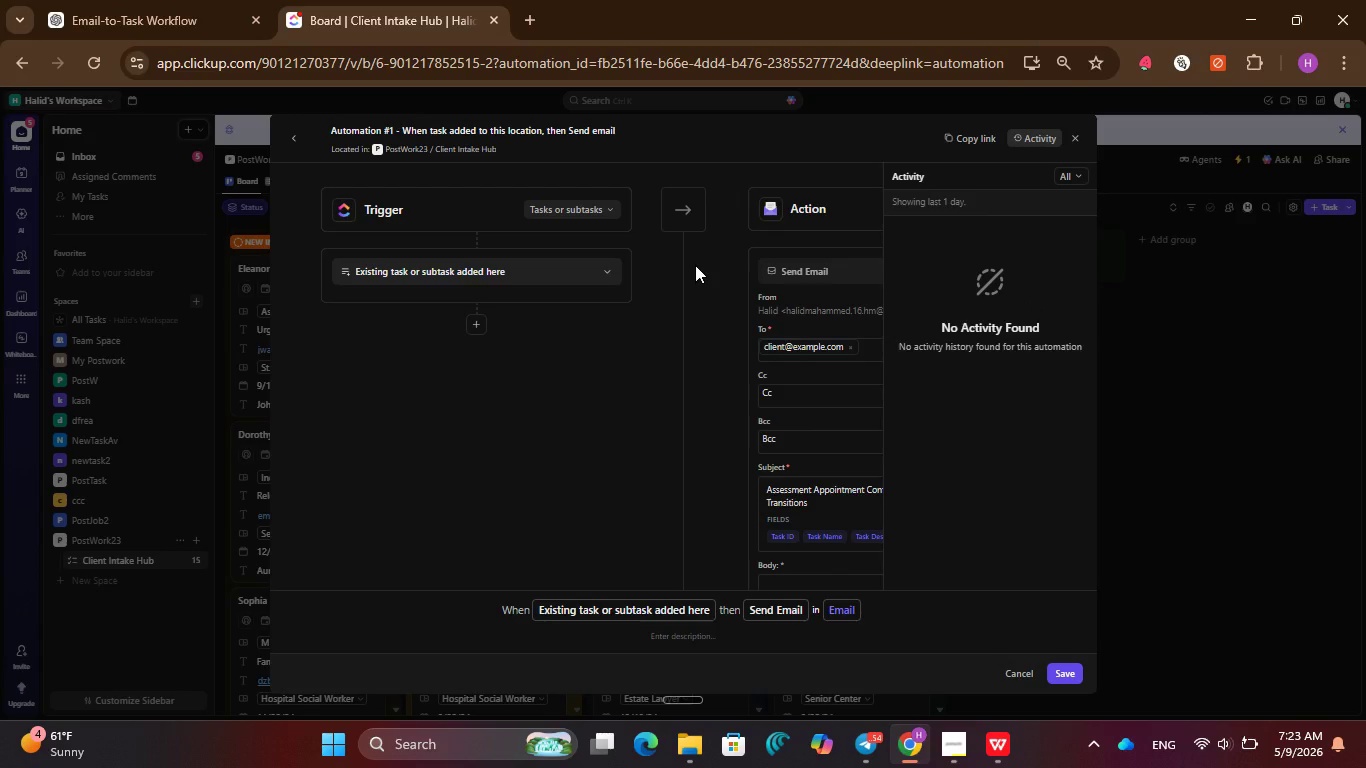 
wait(5.66)
 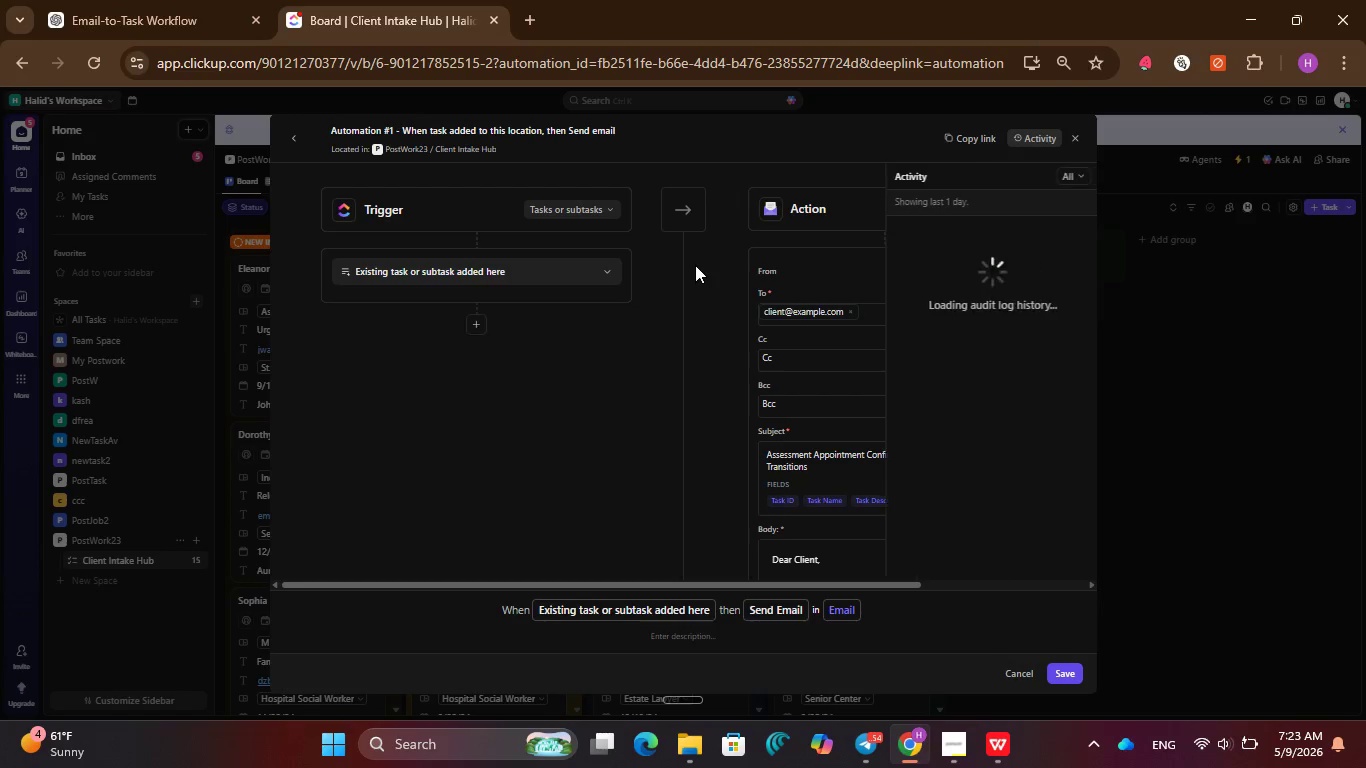 
left_click([695, 265])
 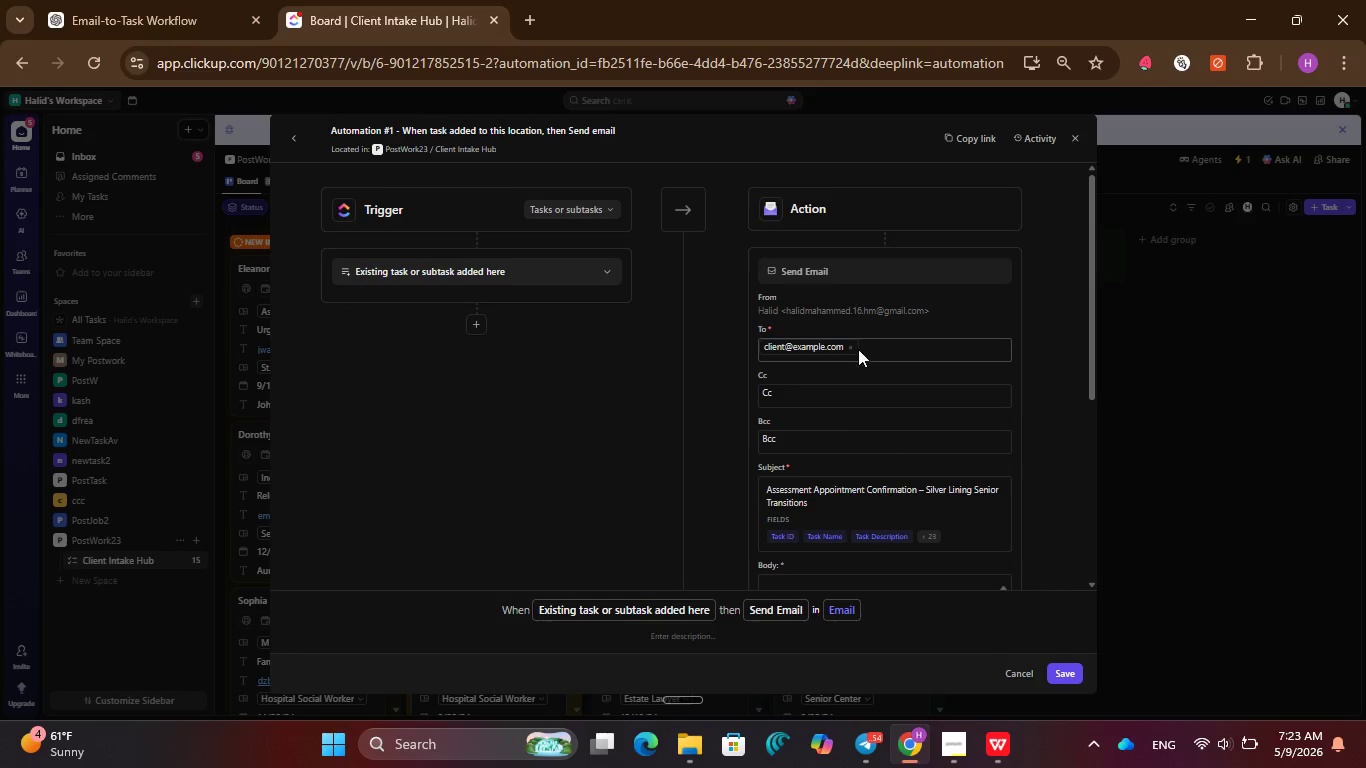 
wait(5.33)
 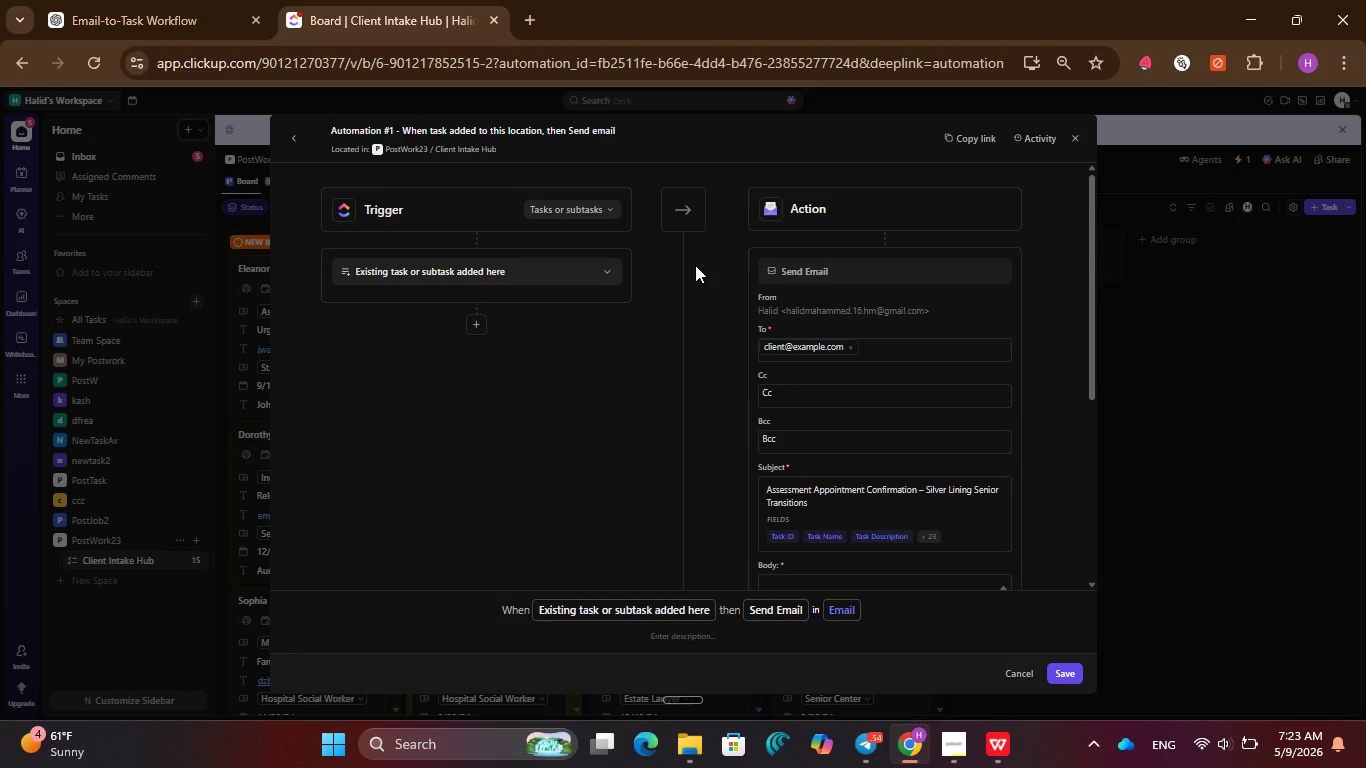 
left_click([848, 349])
 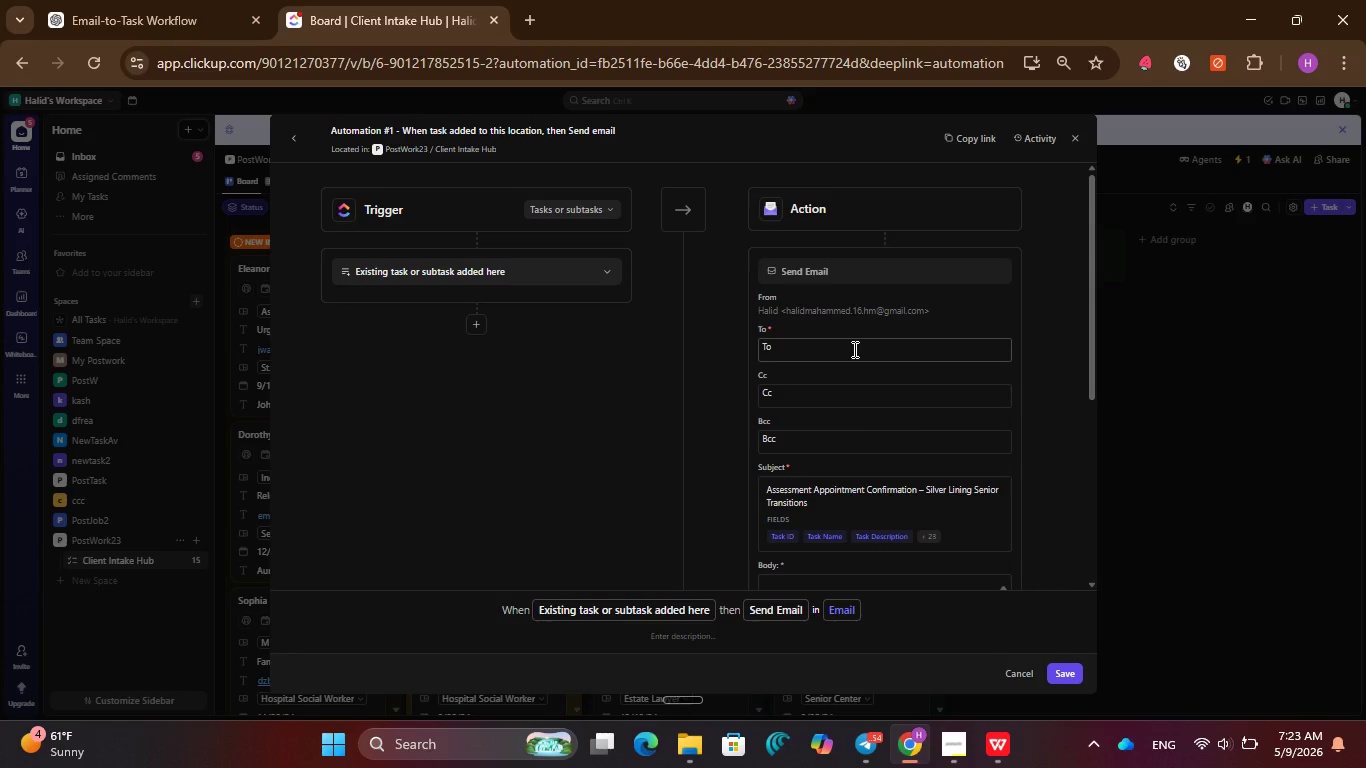 
left_click([853, 349])
 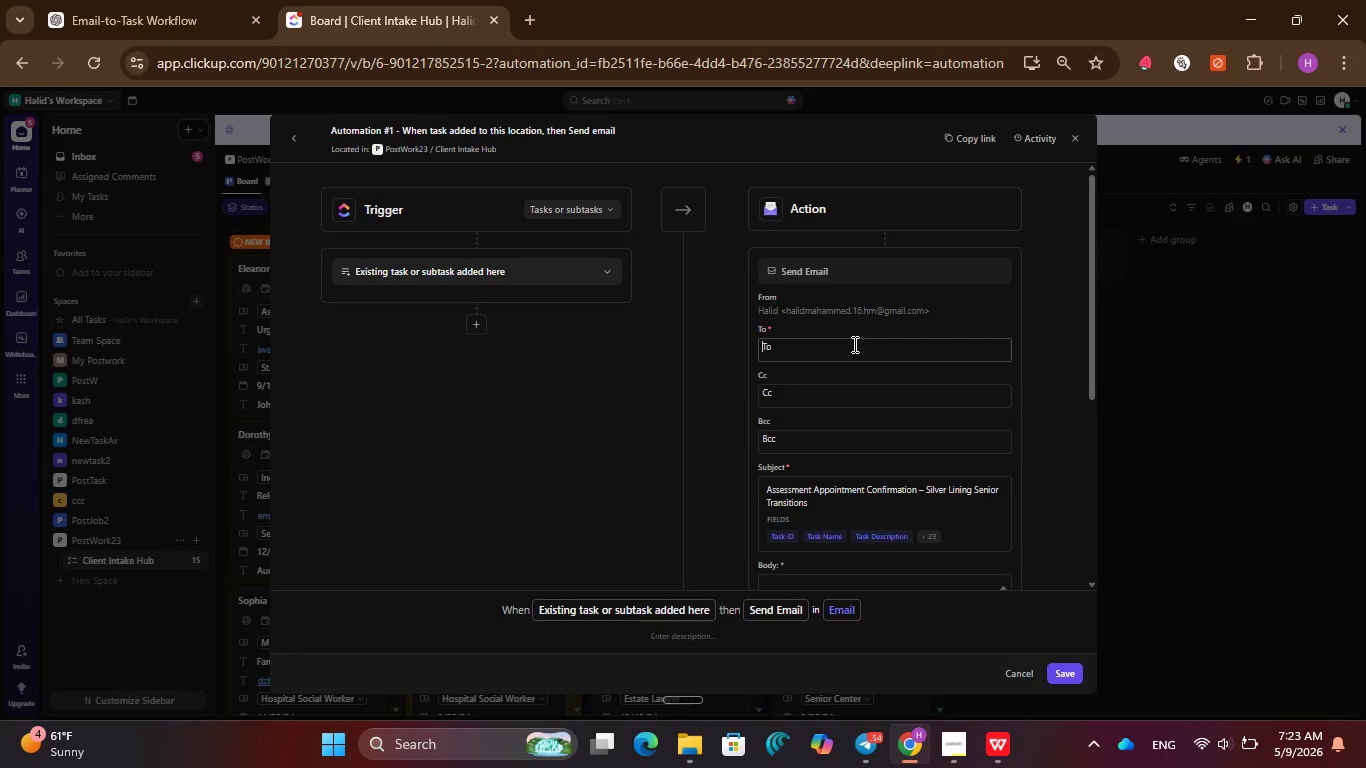 
wait(10.84)
 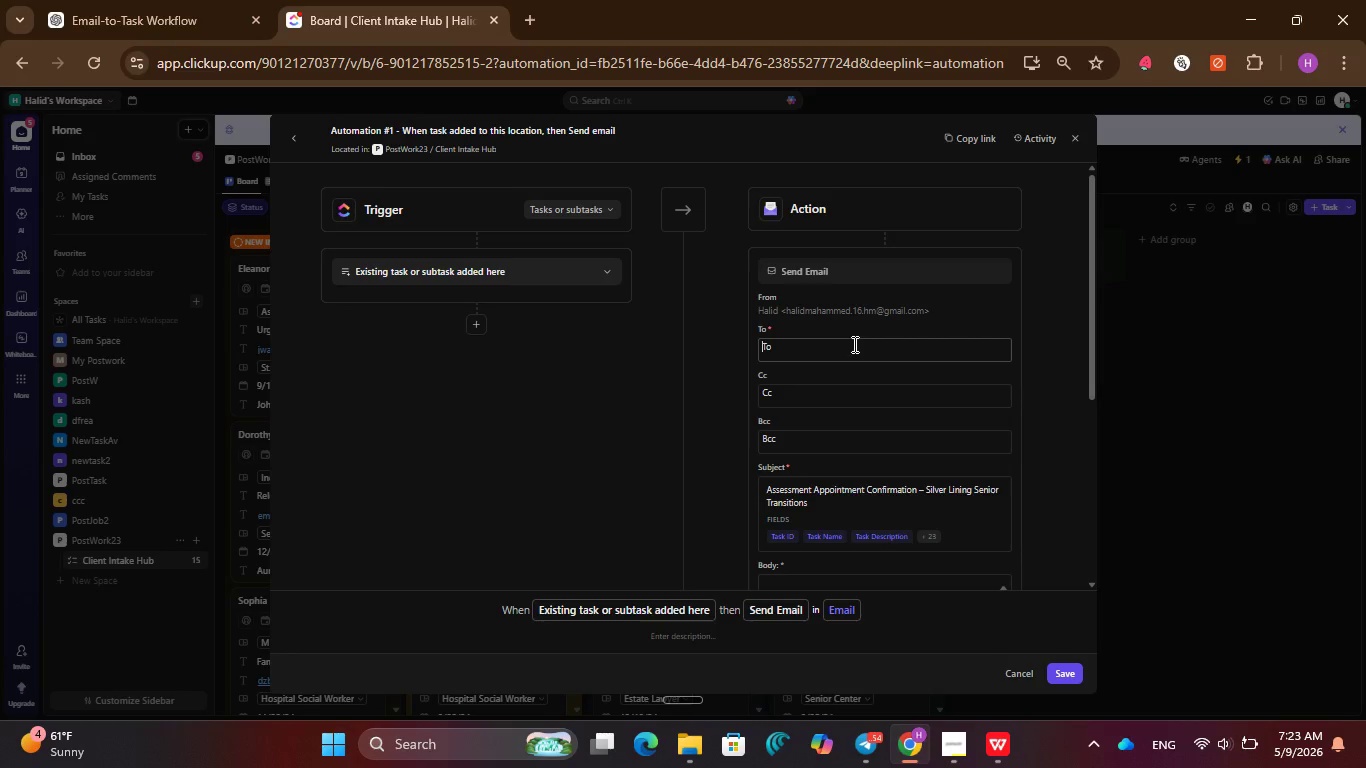 
left_click([532, 318])
 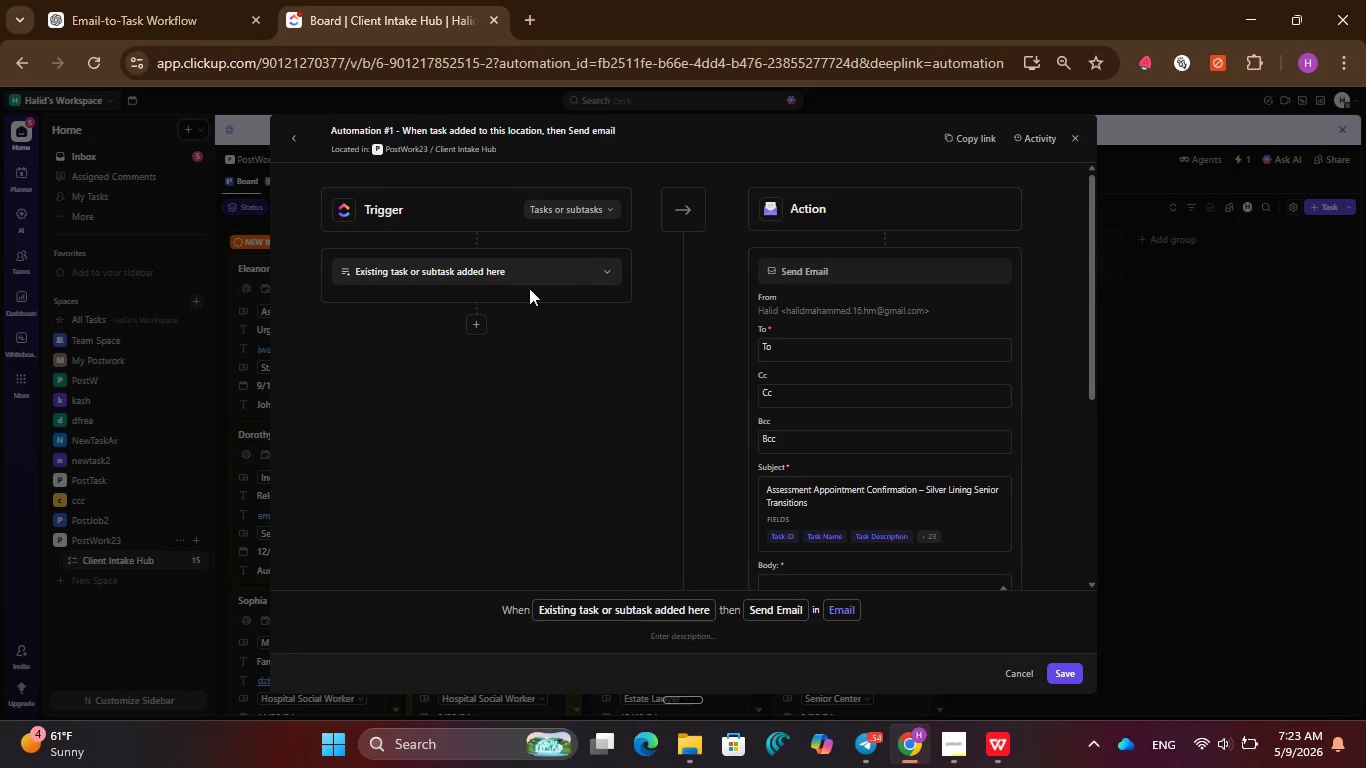 
mouse_move([527, 308])
 